 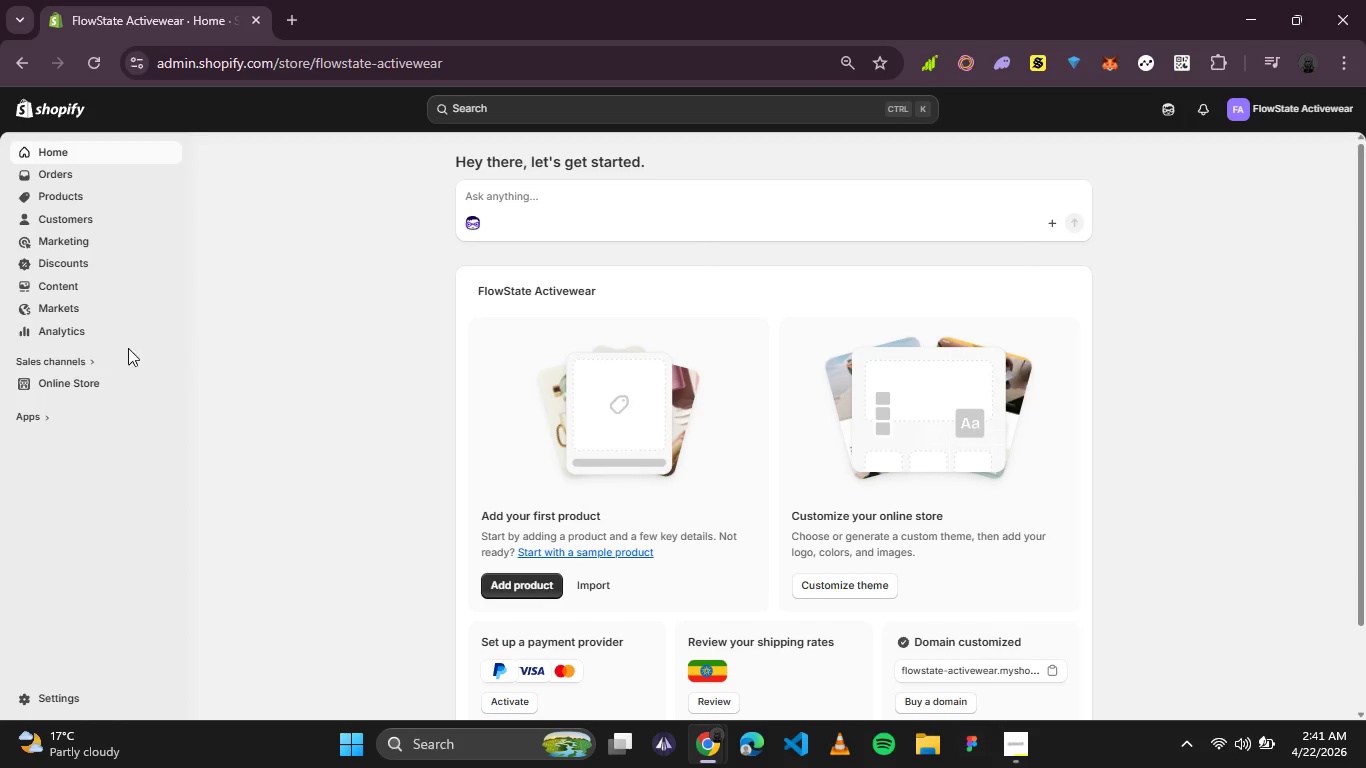 
key(VolumeUp)
 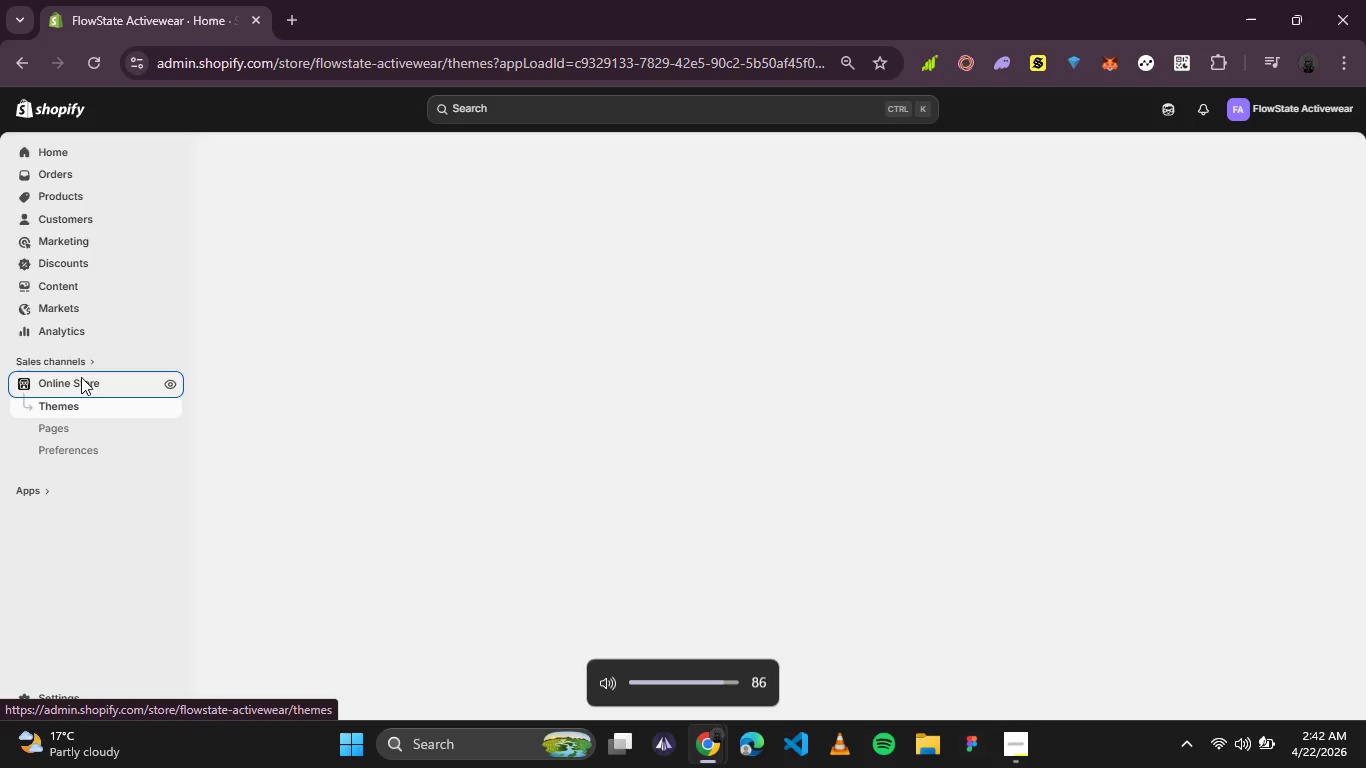 
key(VolumeUp)
 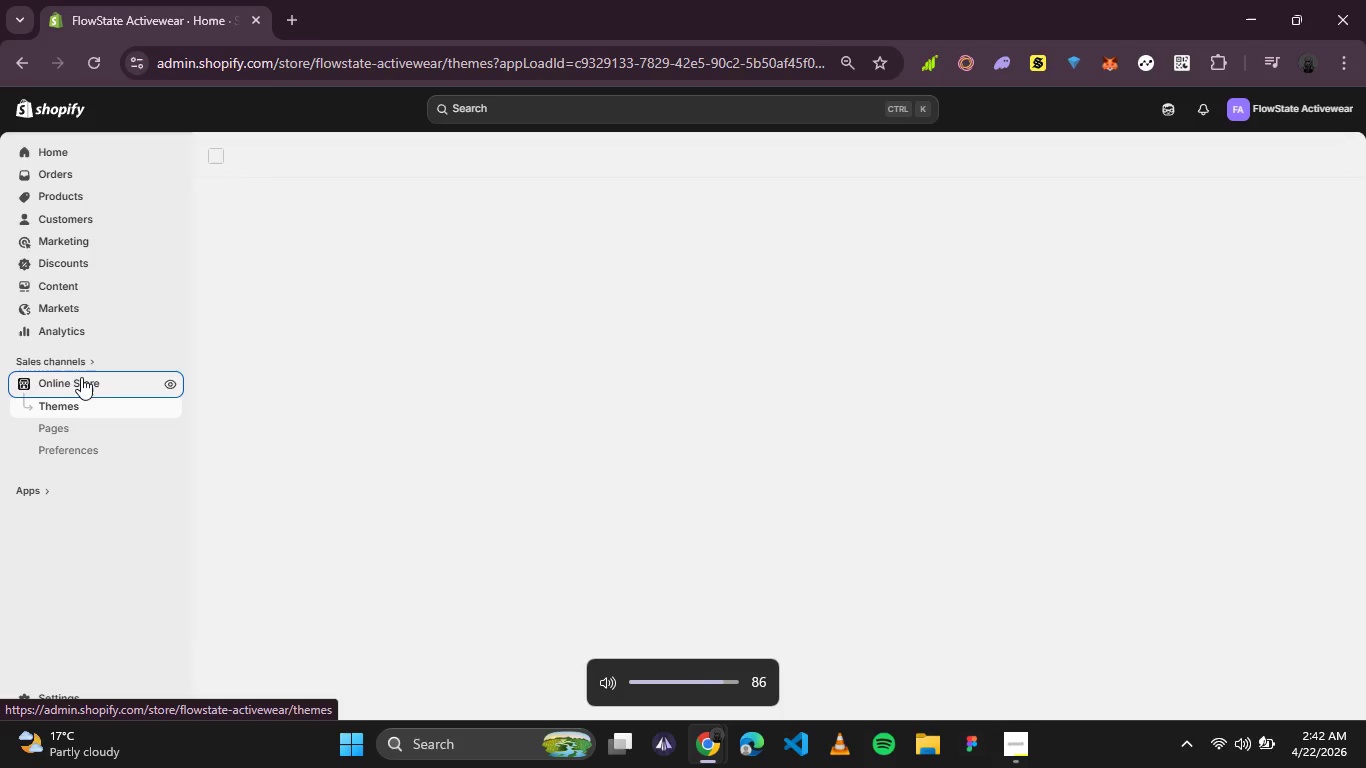 
key(VolumeUp)
 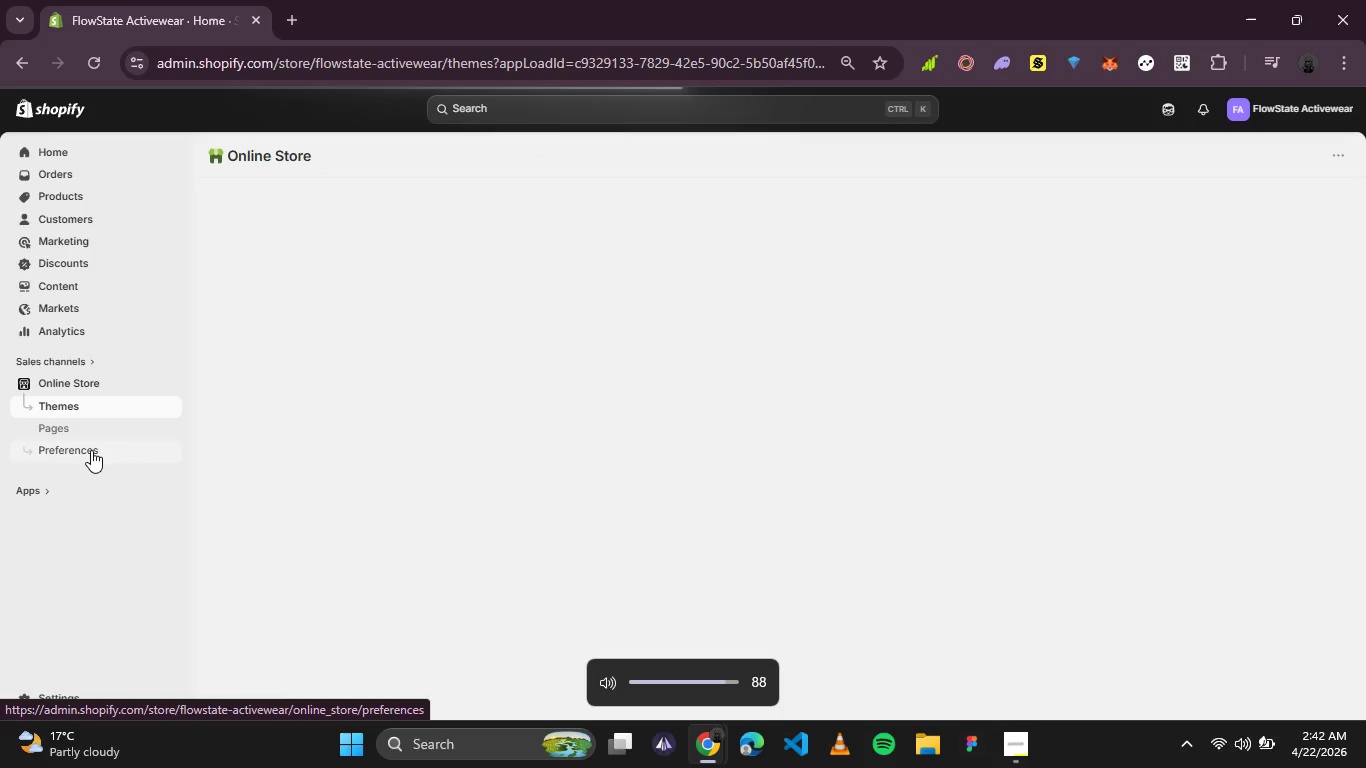 
left_click([91, 450])
 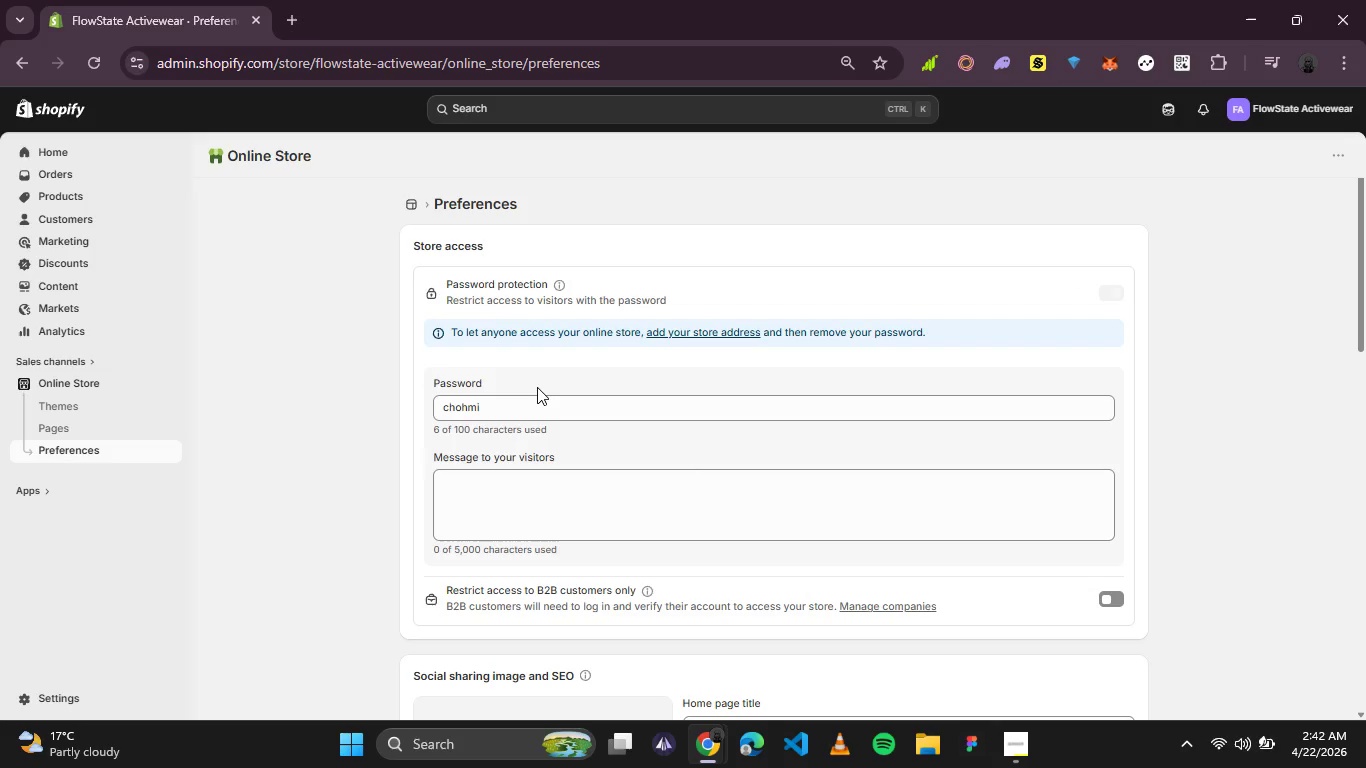 
wait(26.55)
 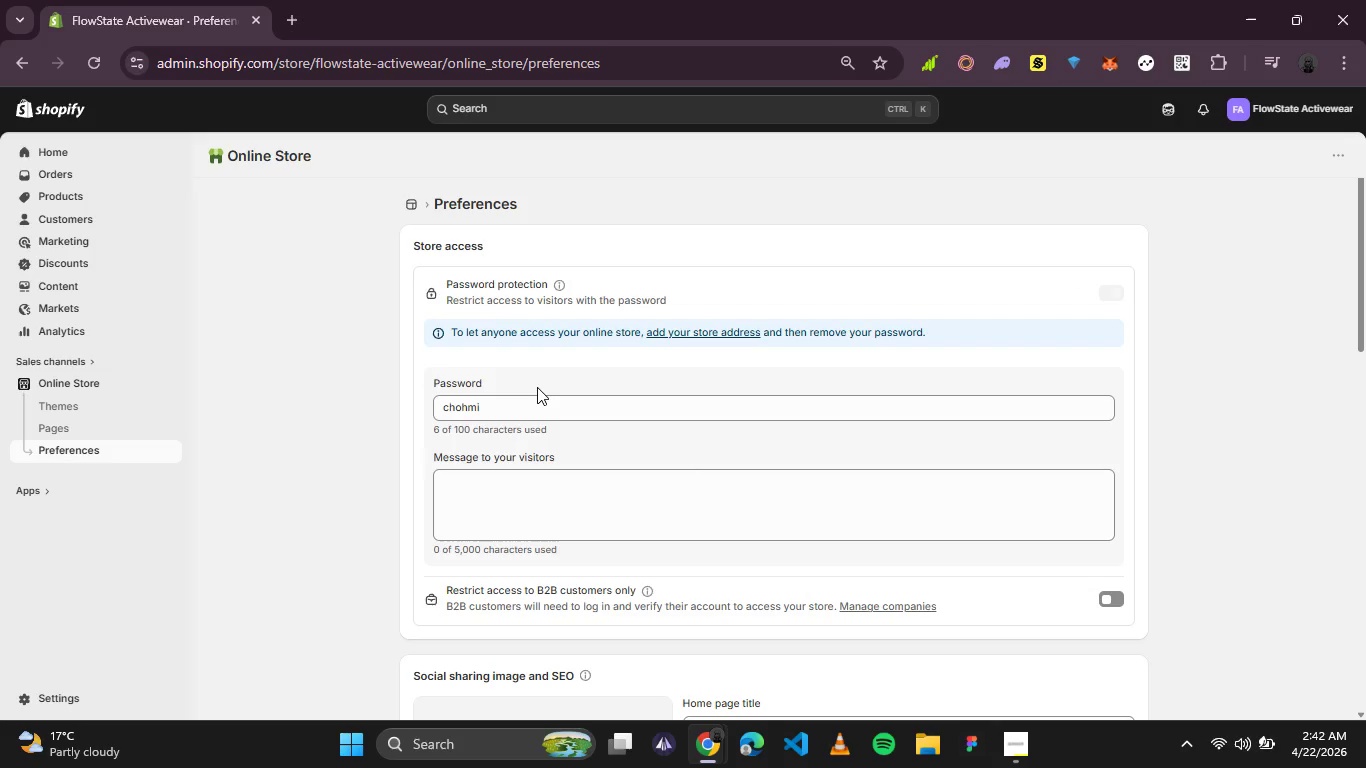 
left_click([707, 331])
 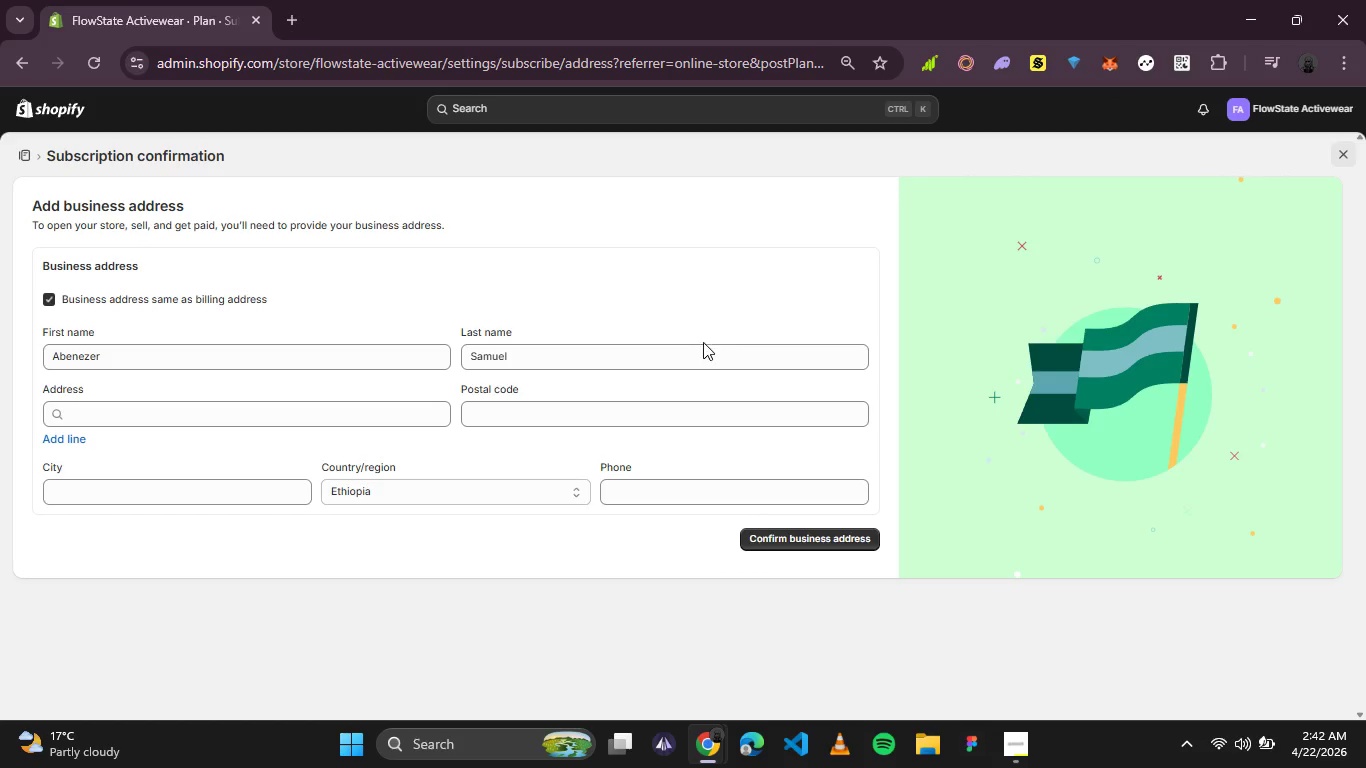 
wait(5.22)
 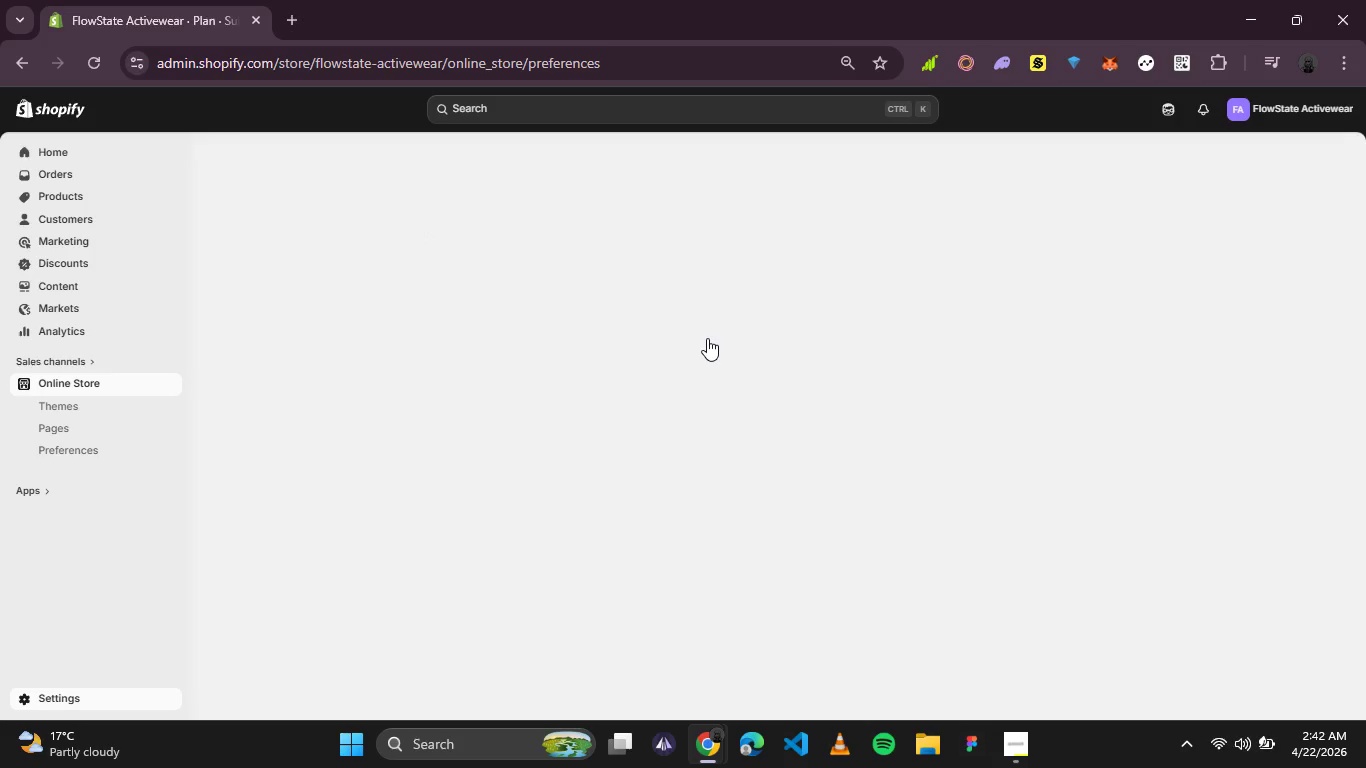 
left_click([373, 421])
 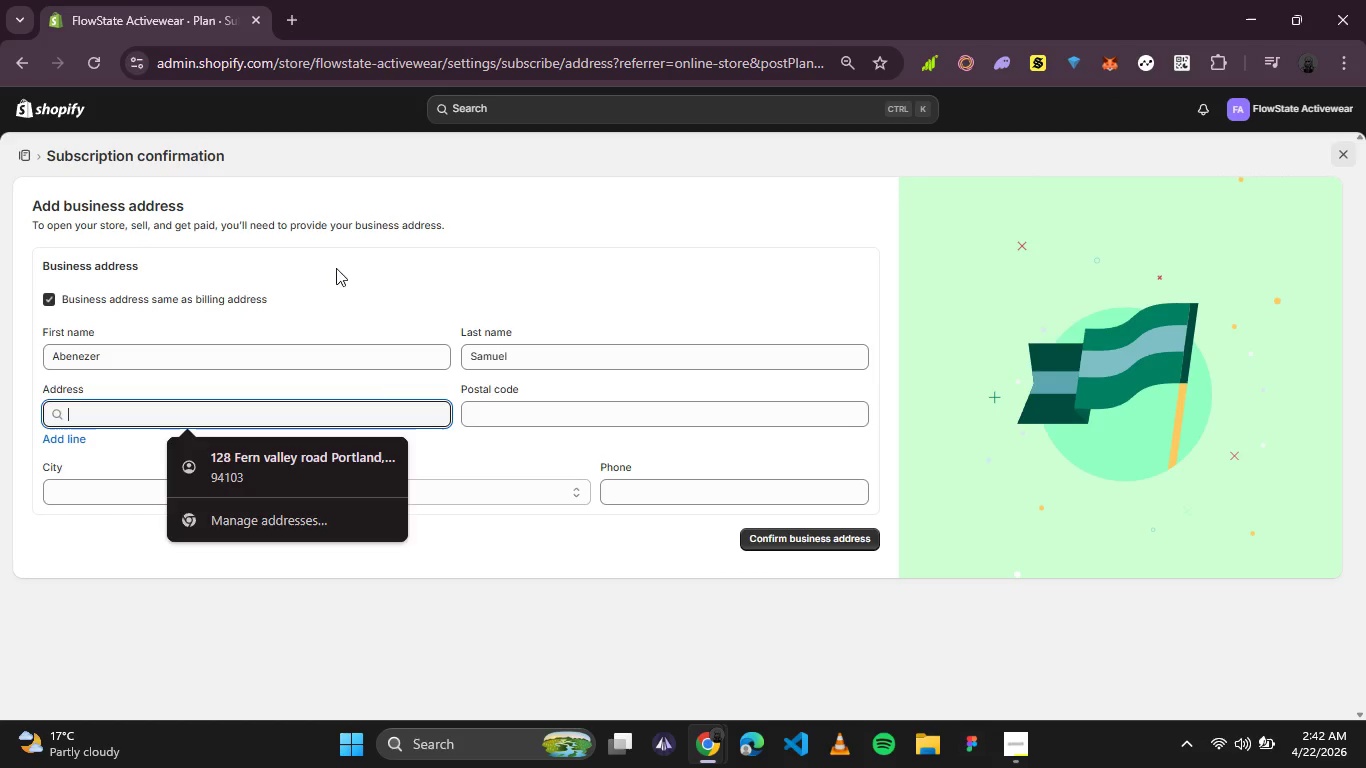 
left_click([302, 218])
 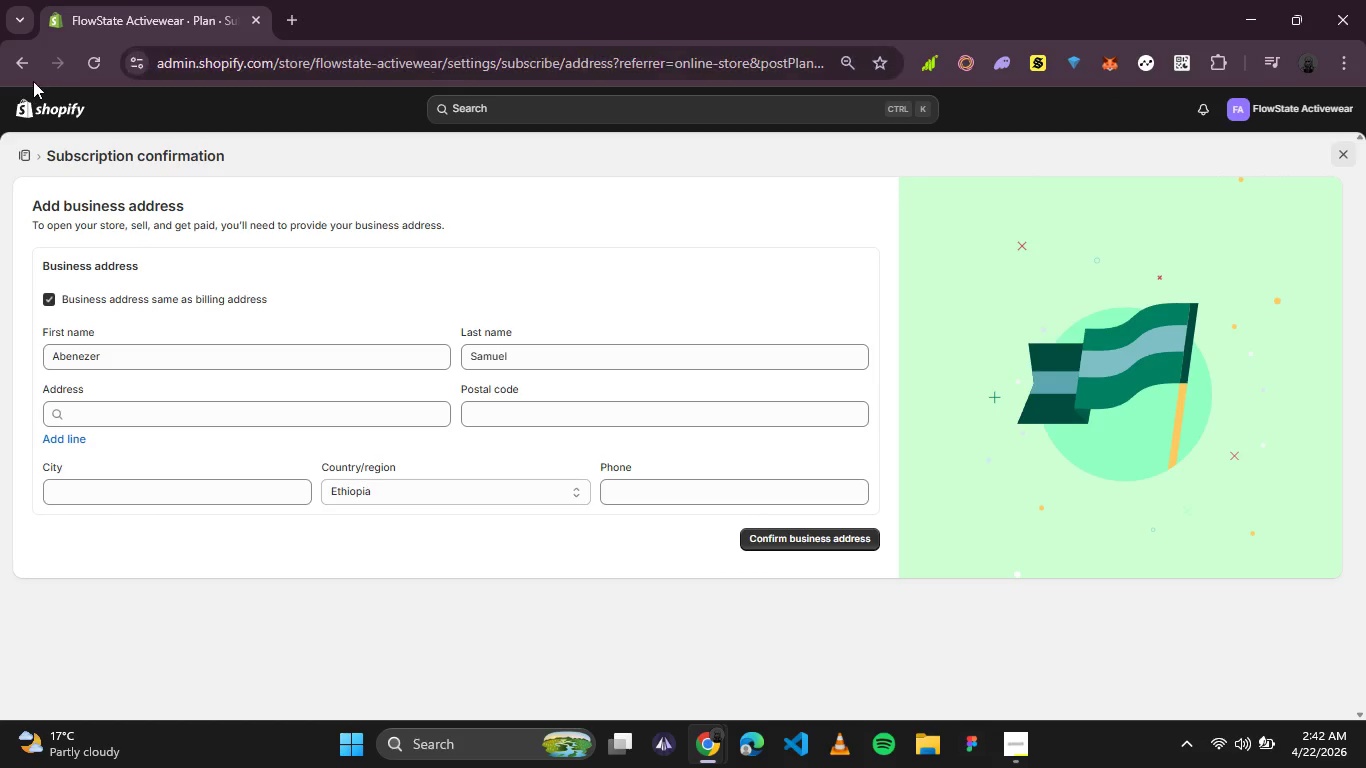 
left_click([22, 58])
 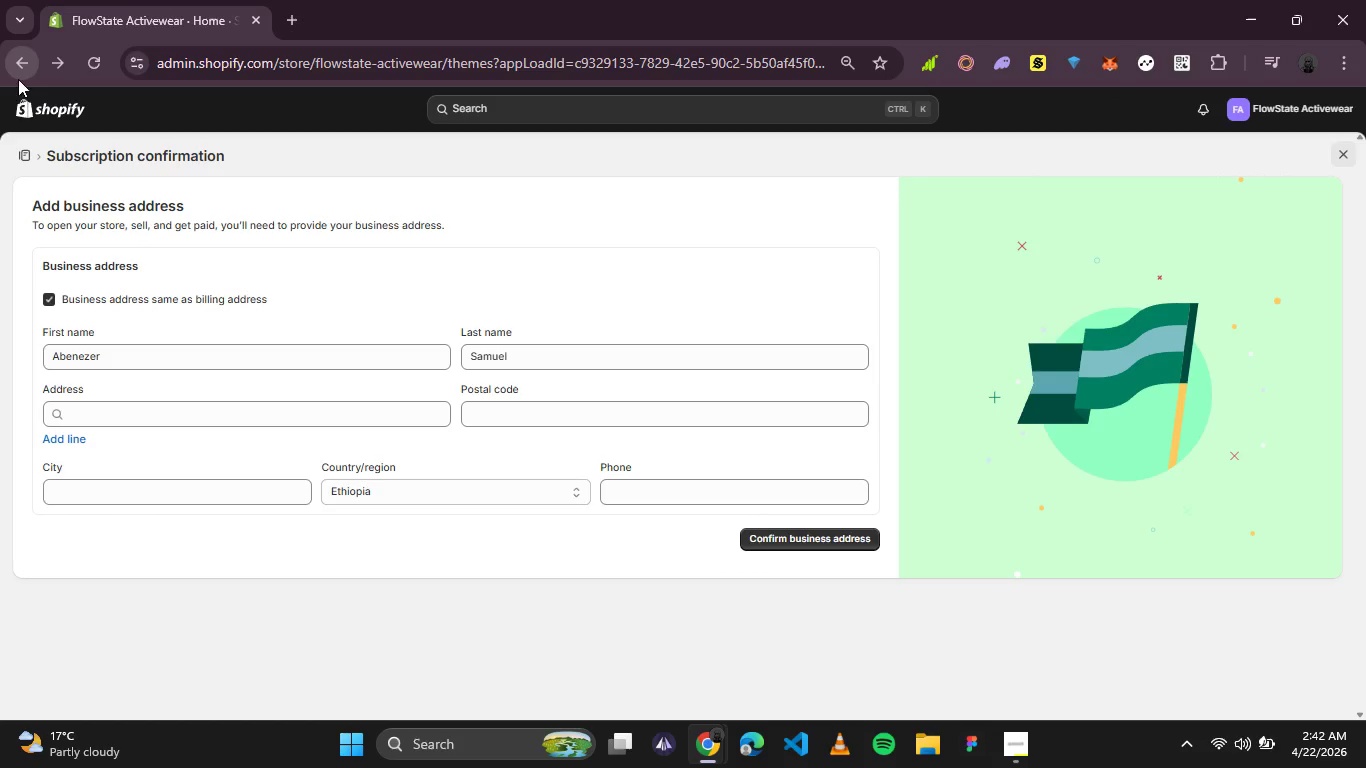 
mouse_move([18, 125])
 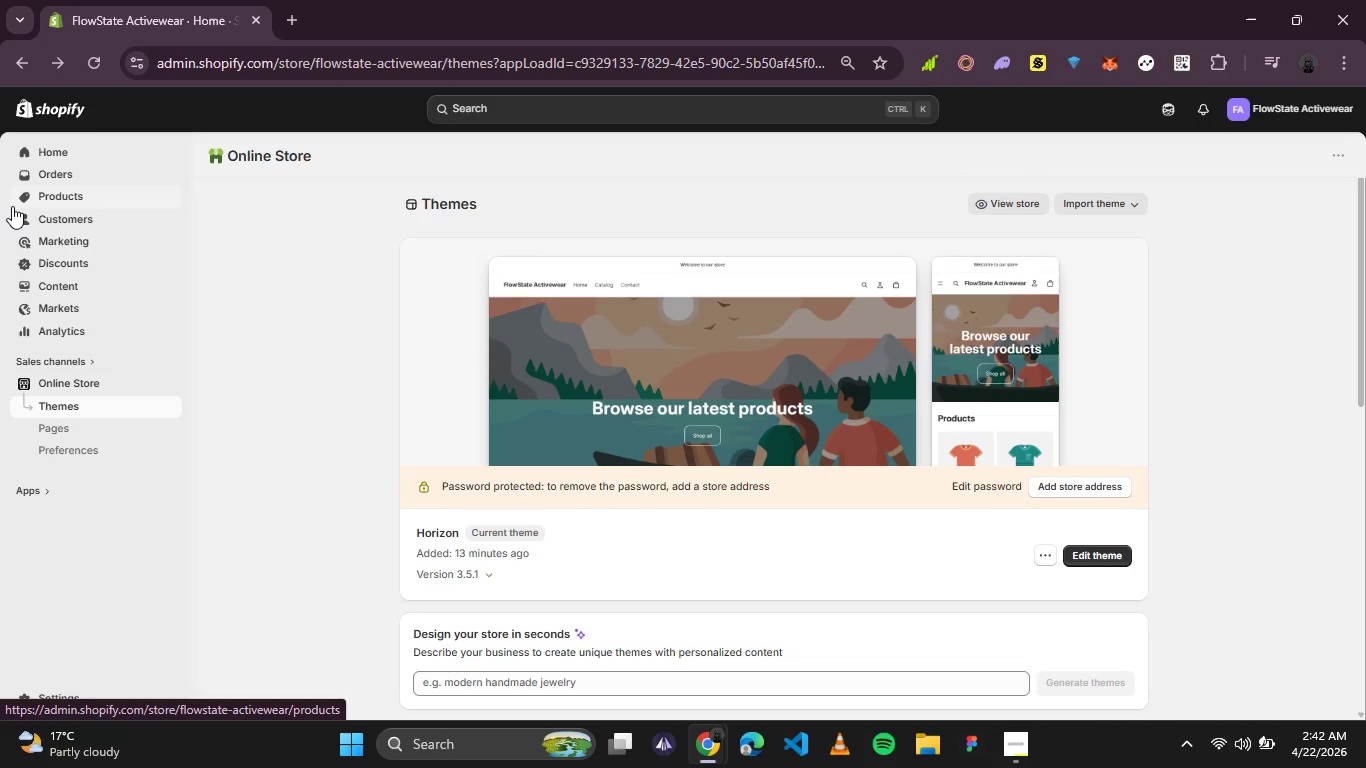 
wait(12.07)
 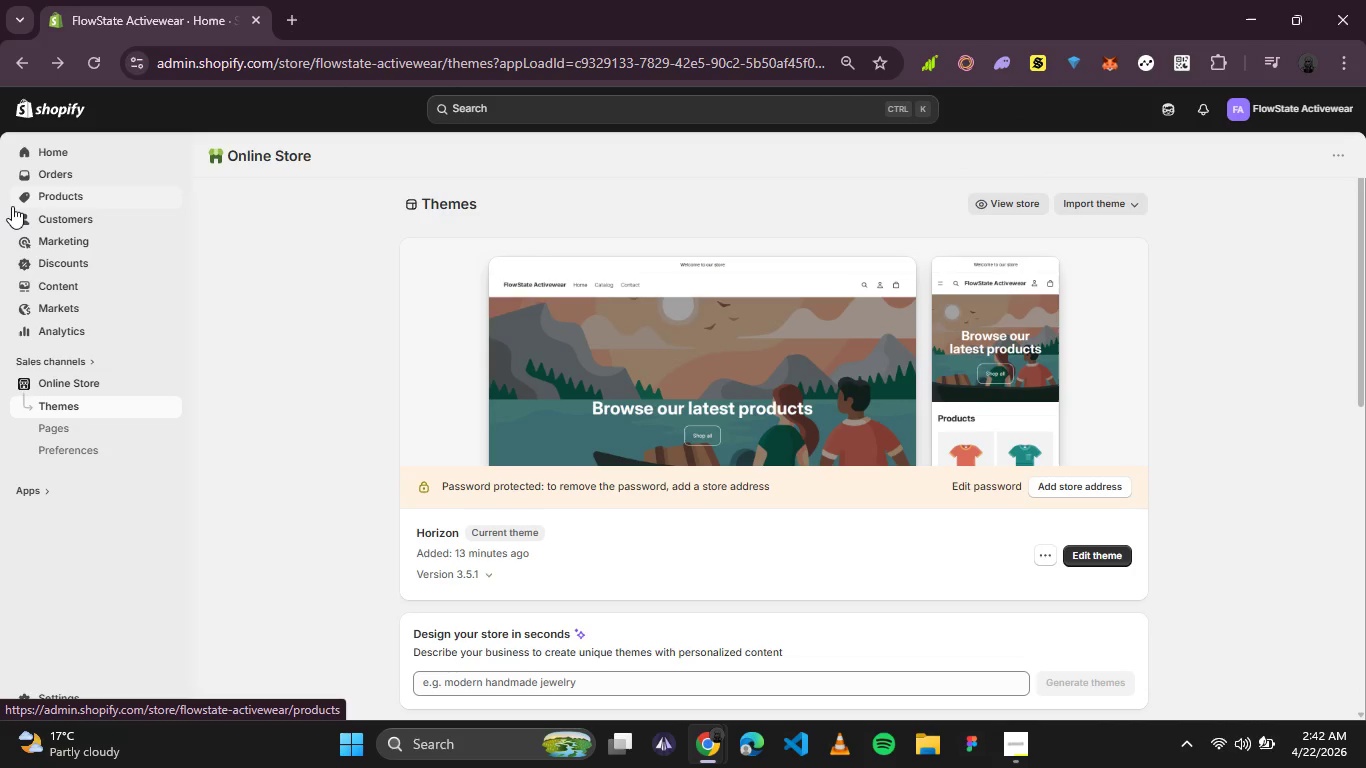 
double_click([57, 701])
 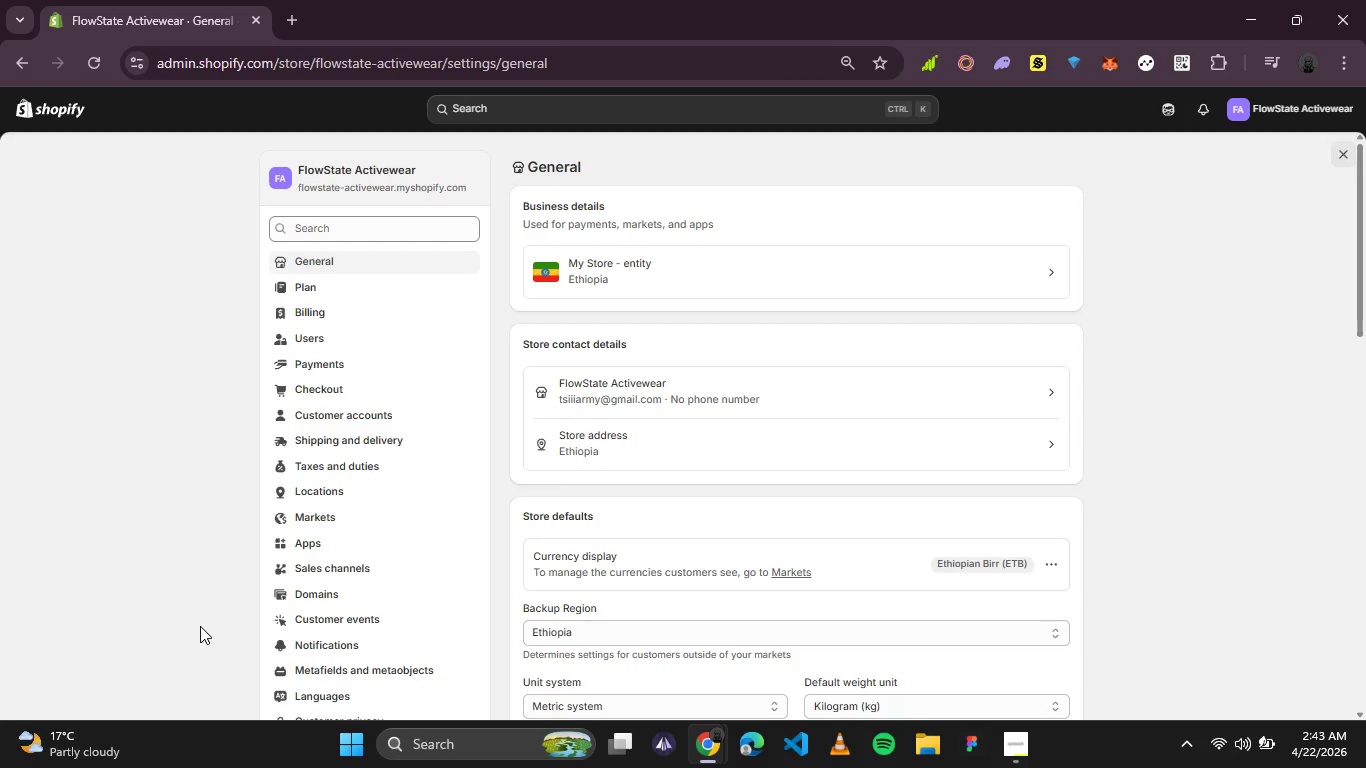 
wait(7.97)
 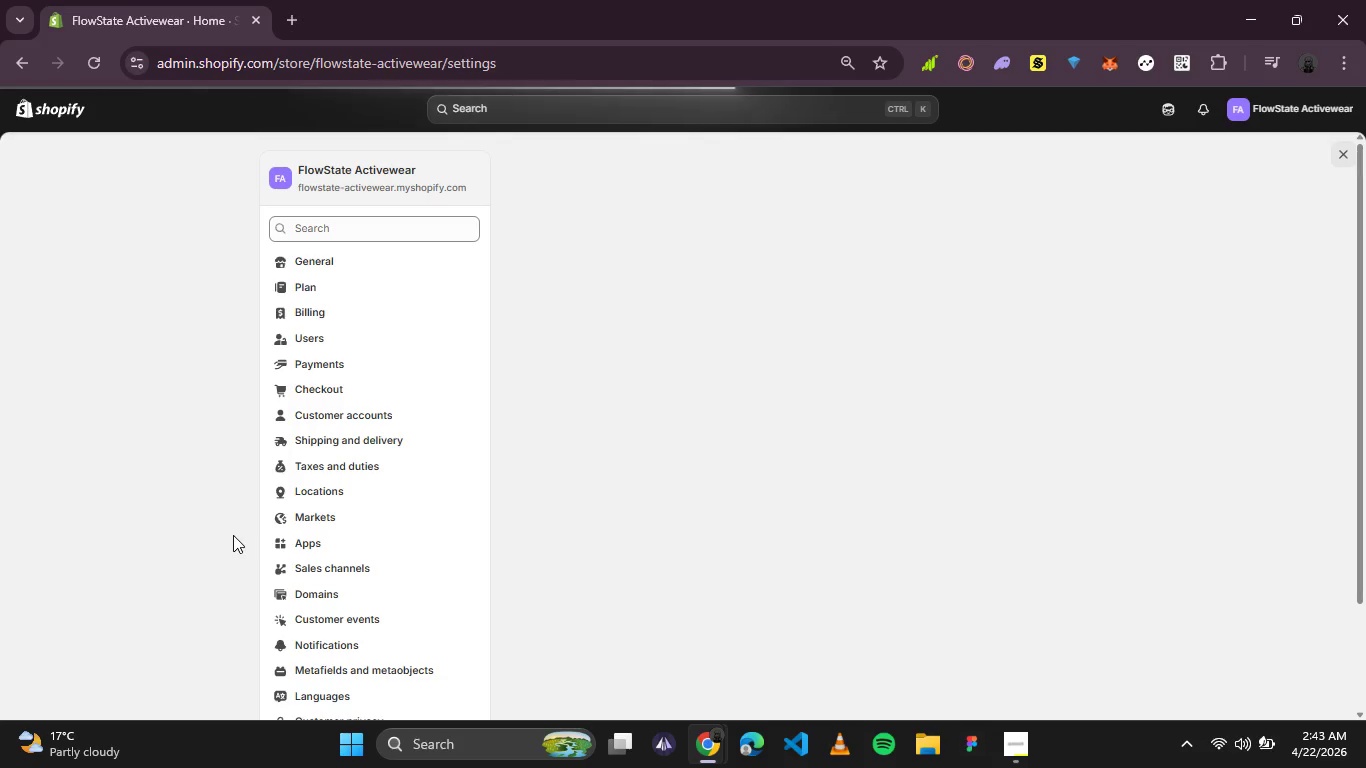 
left_click([377, 369])
 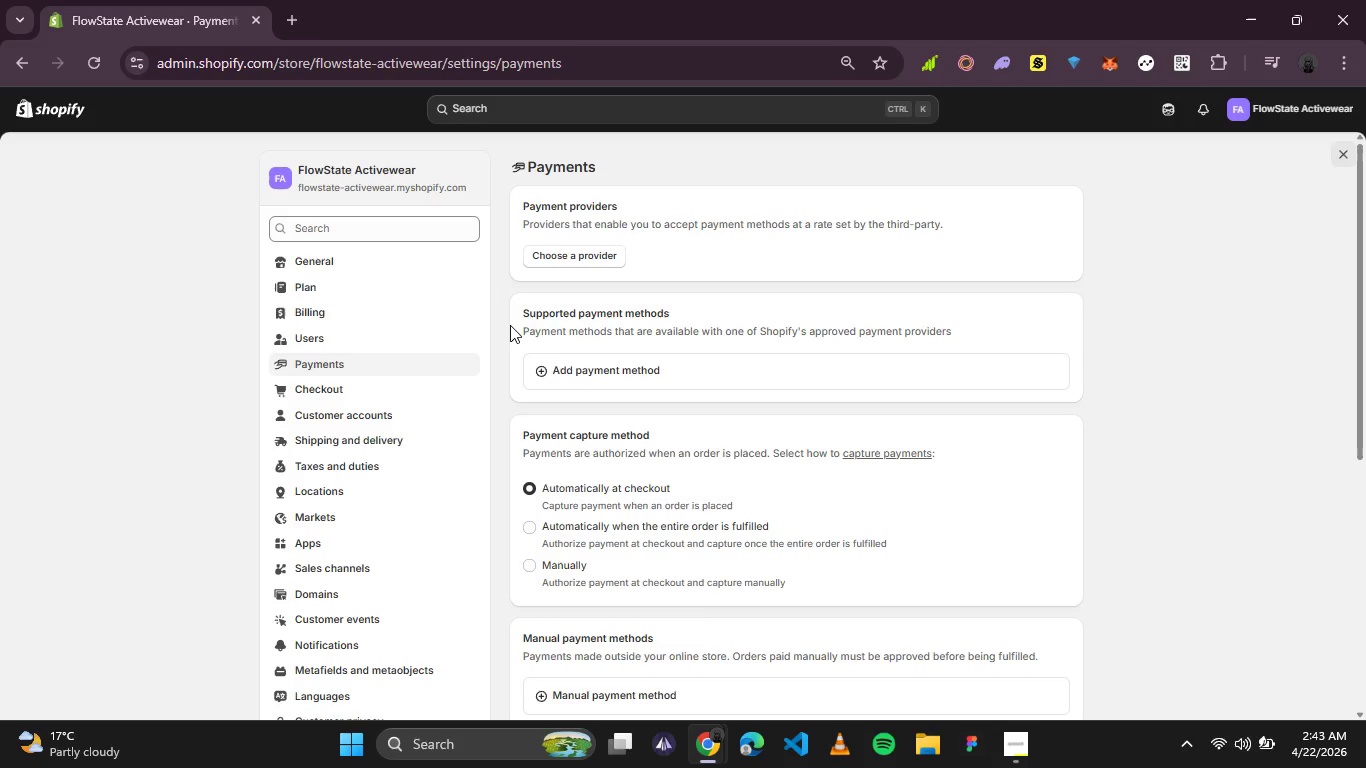 
wait(10.83)
 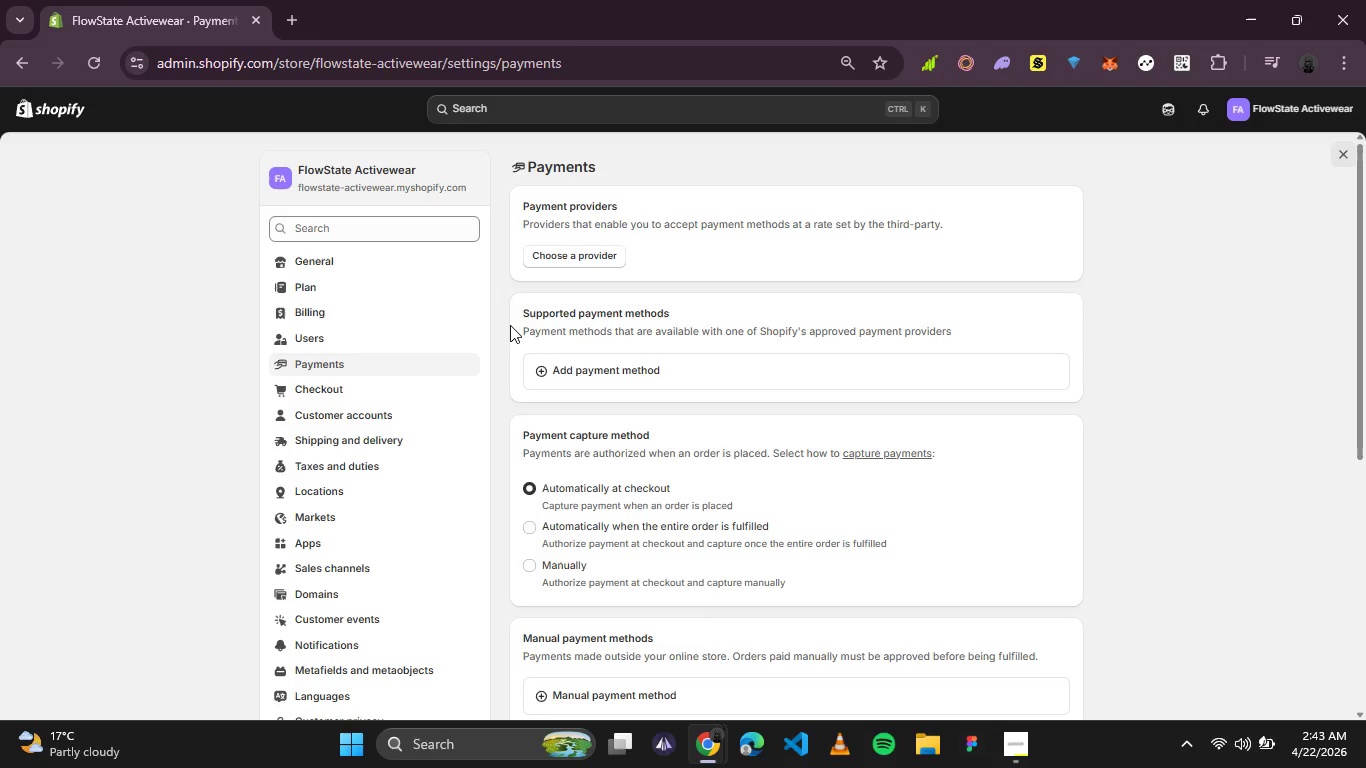 
left_click([602, 263])
 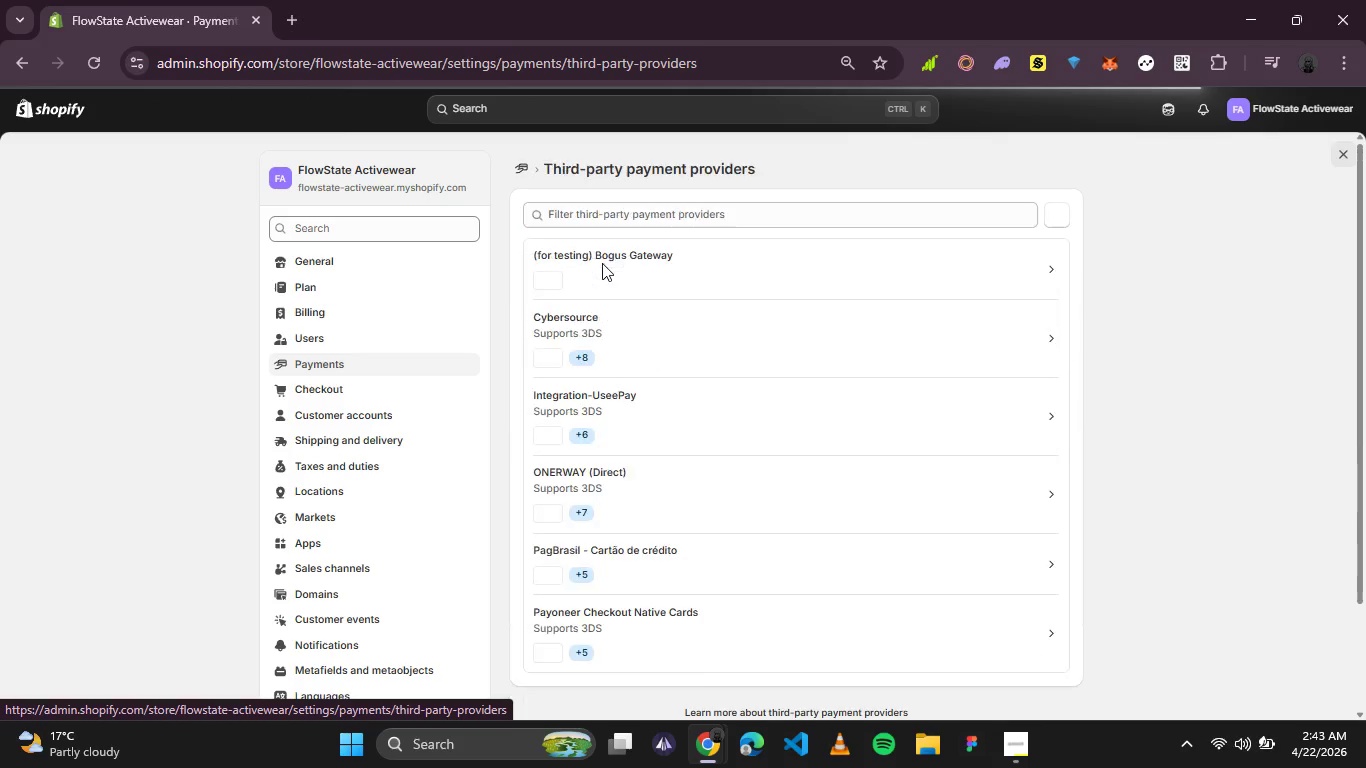 
wait(5.03)
 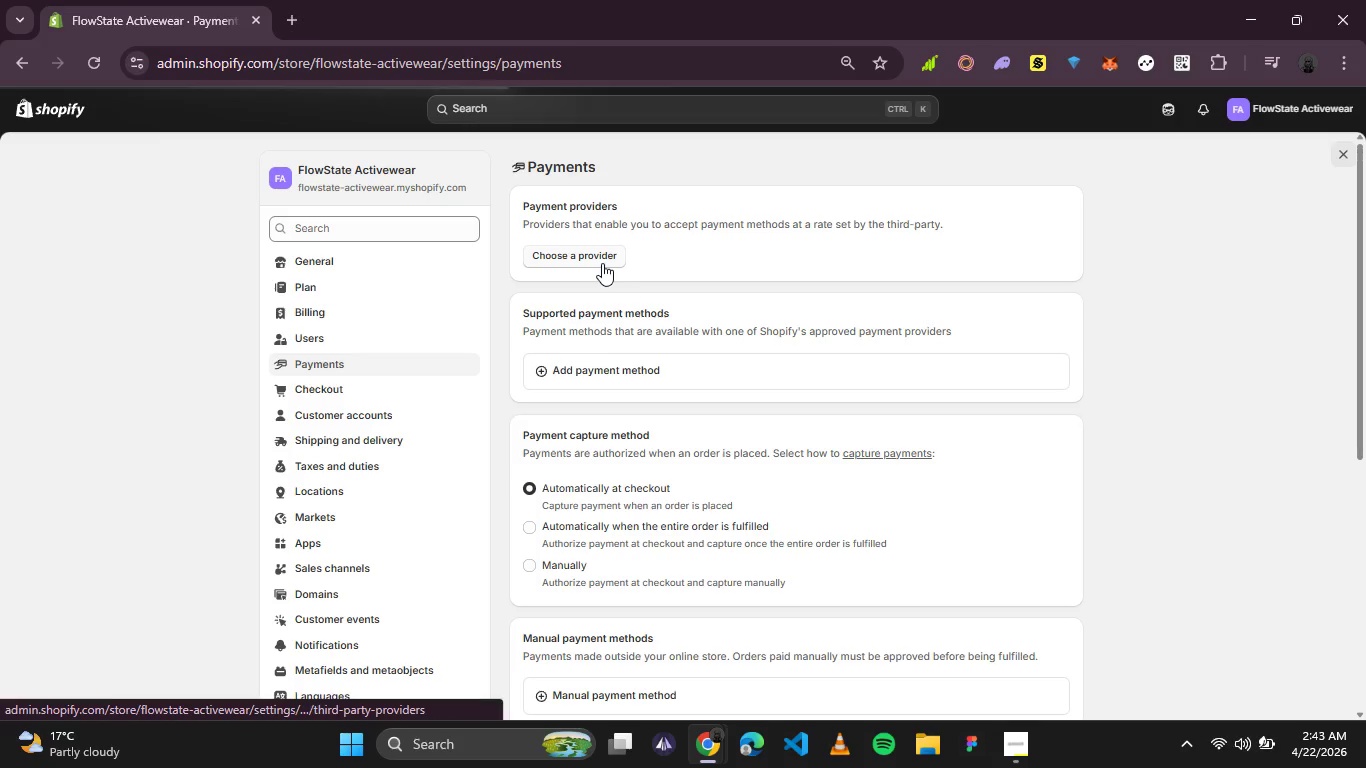 
left_click([615, 269])
 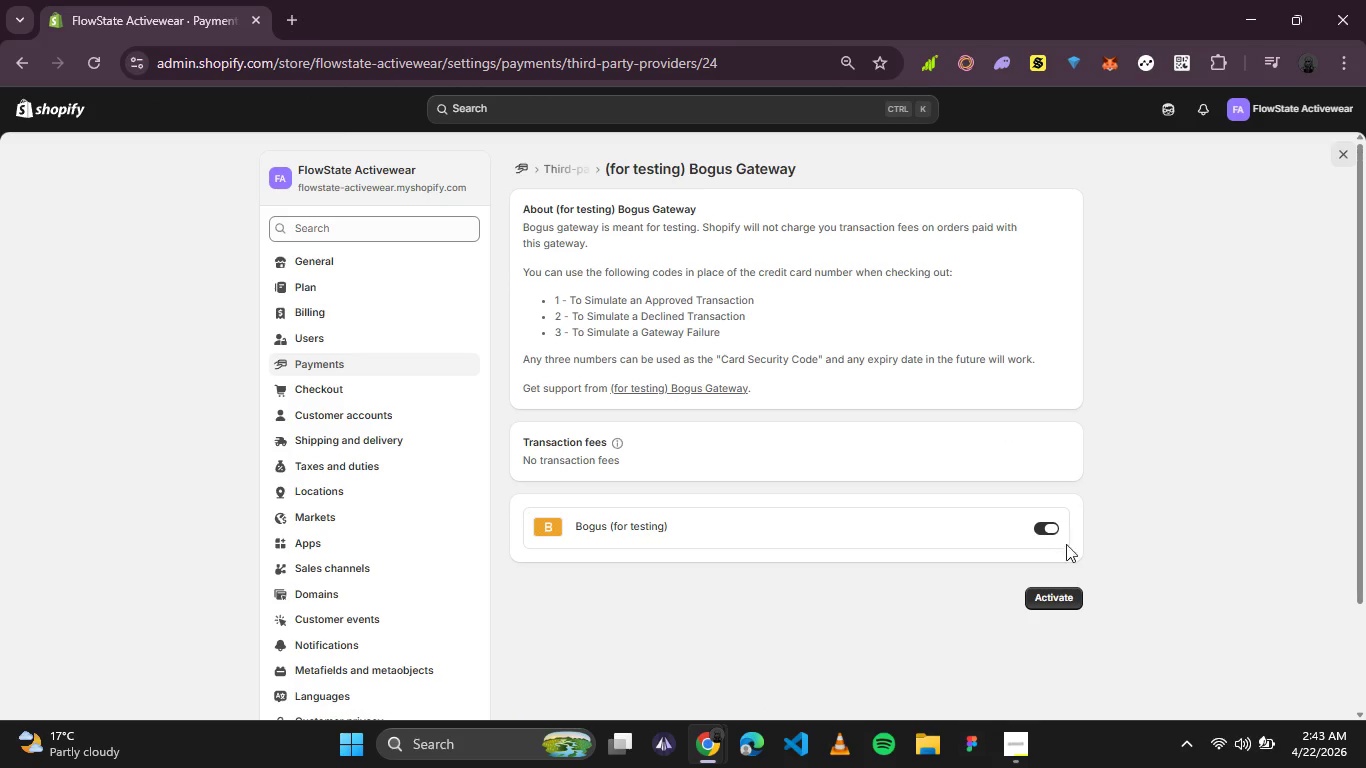 
left_click([1071, 604])
 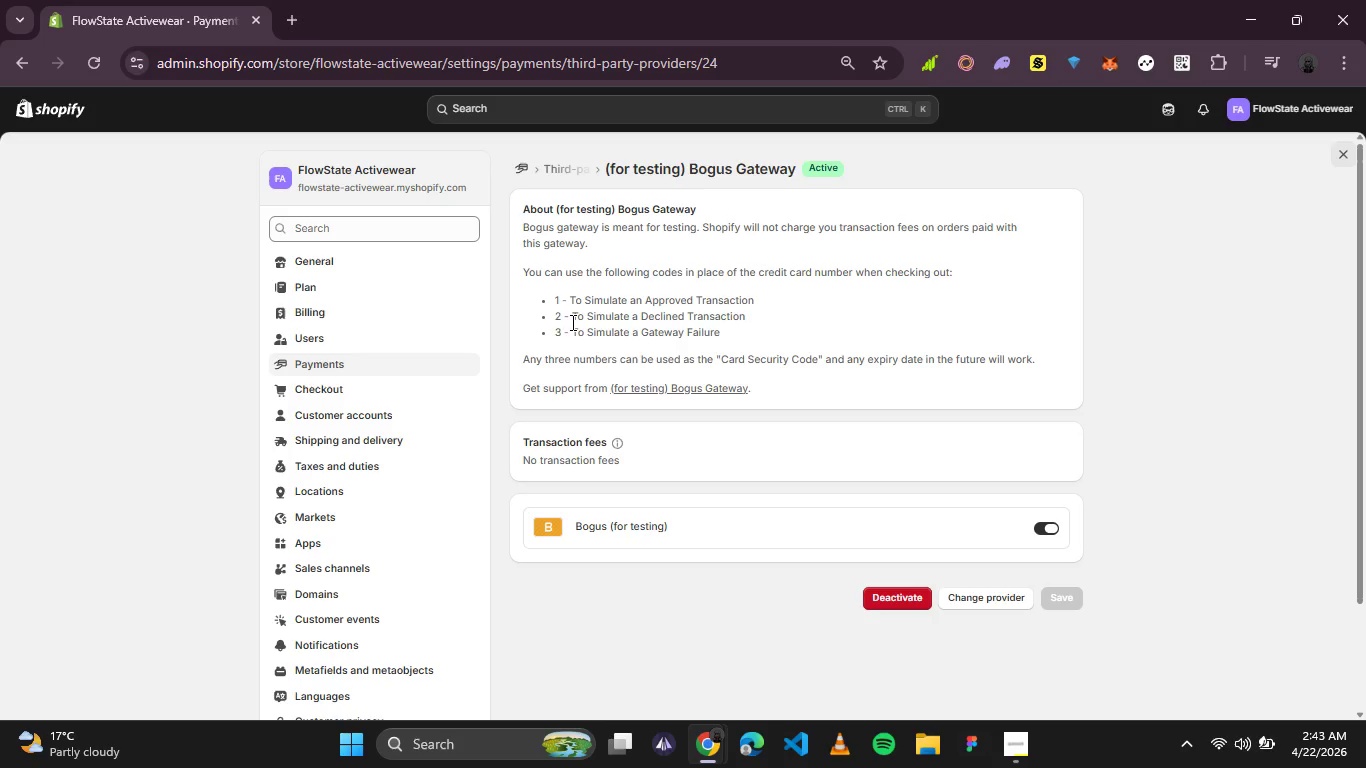 
wait(14.61)
 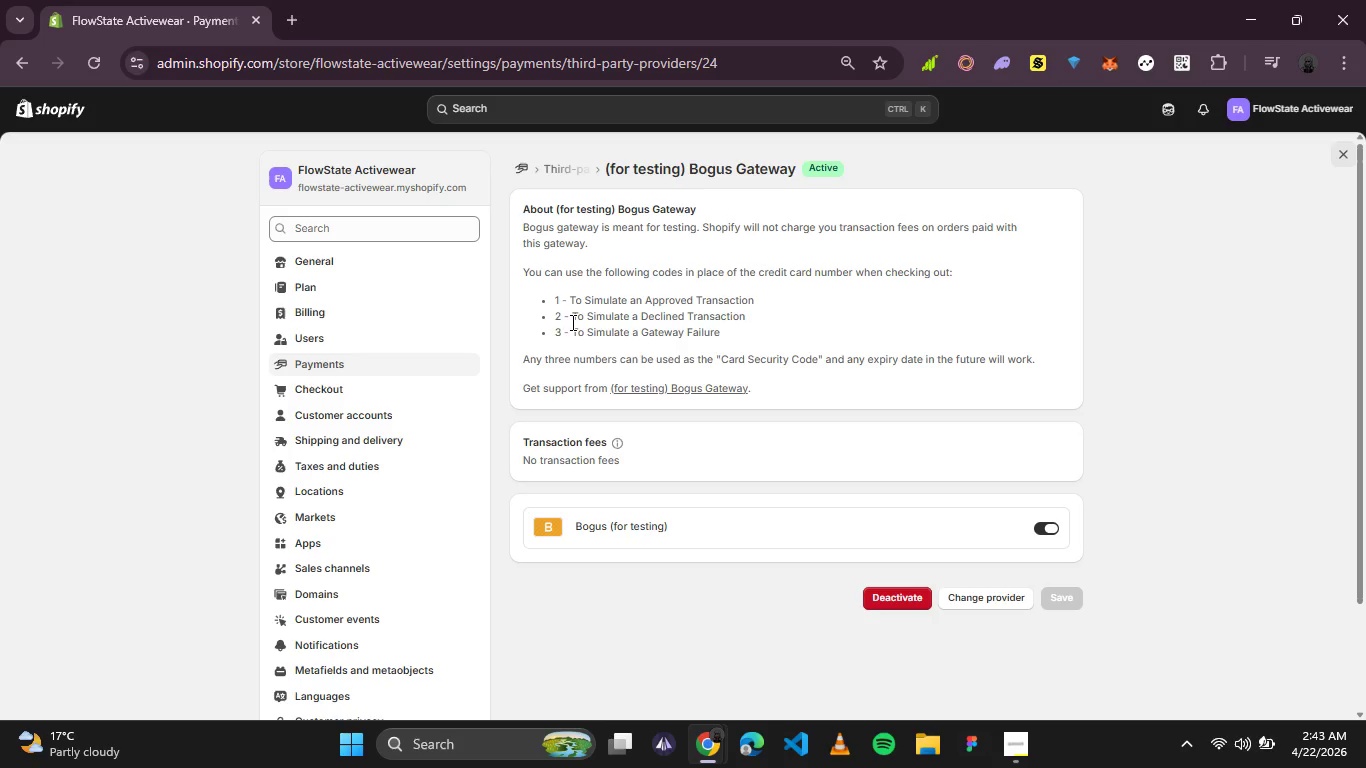 
left_click([517, 172])
 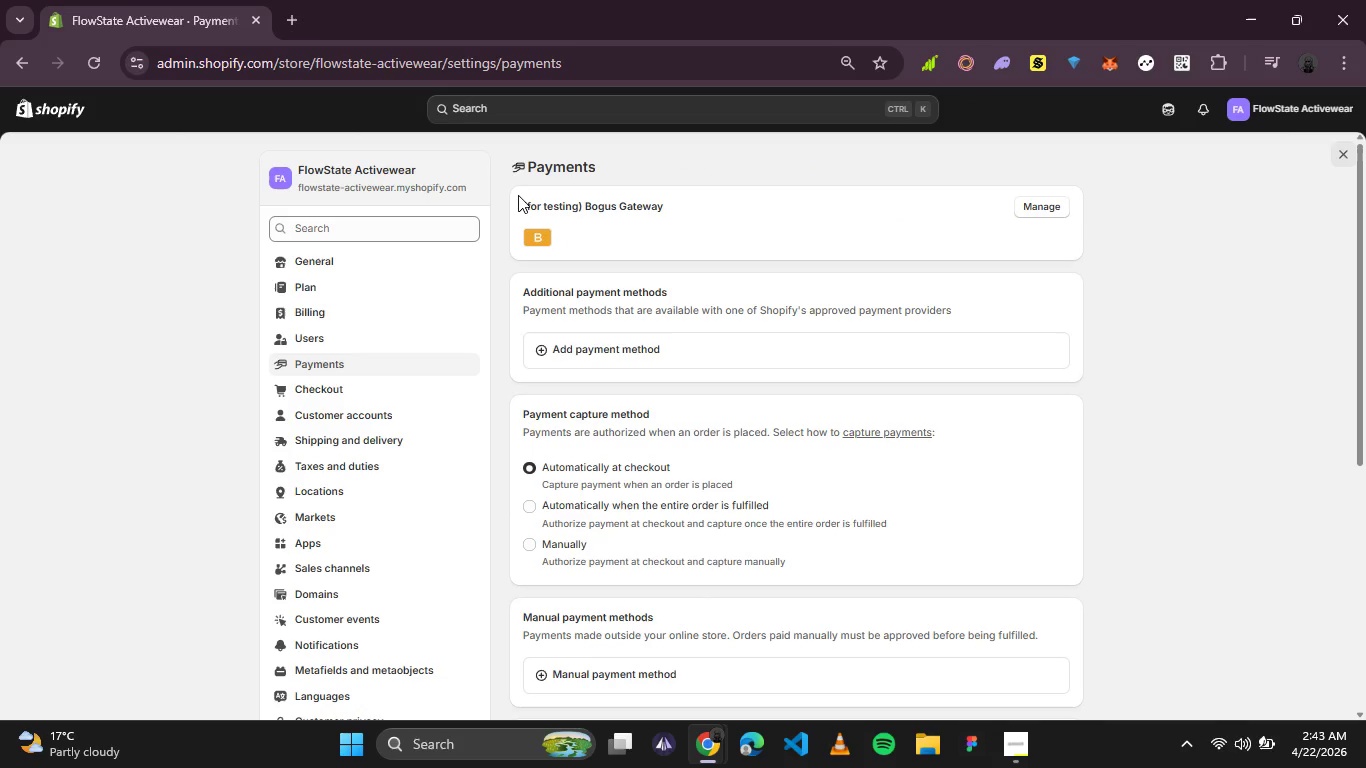 
wait(6.44)
 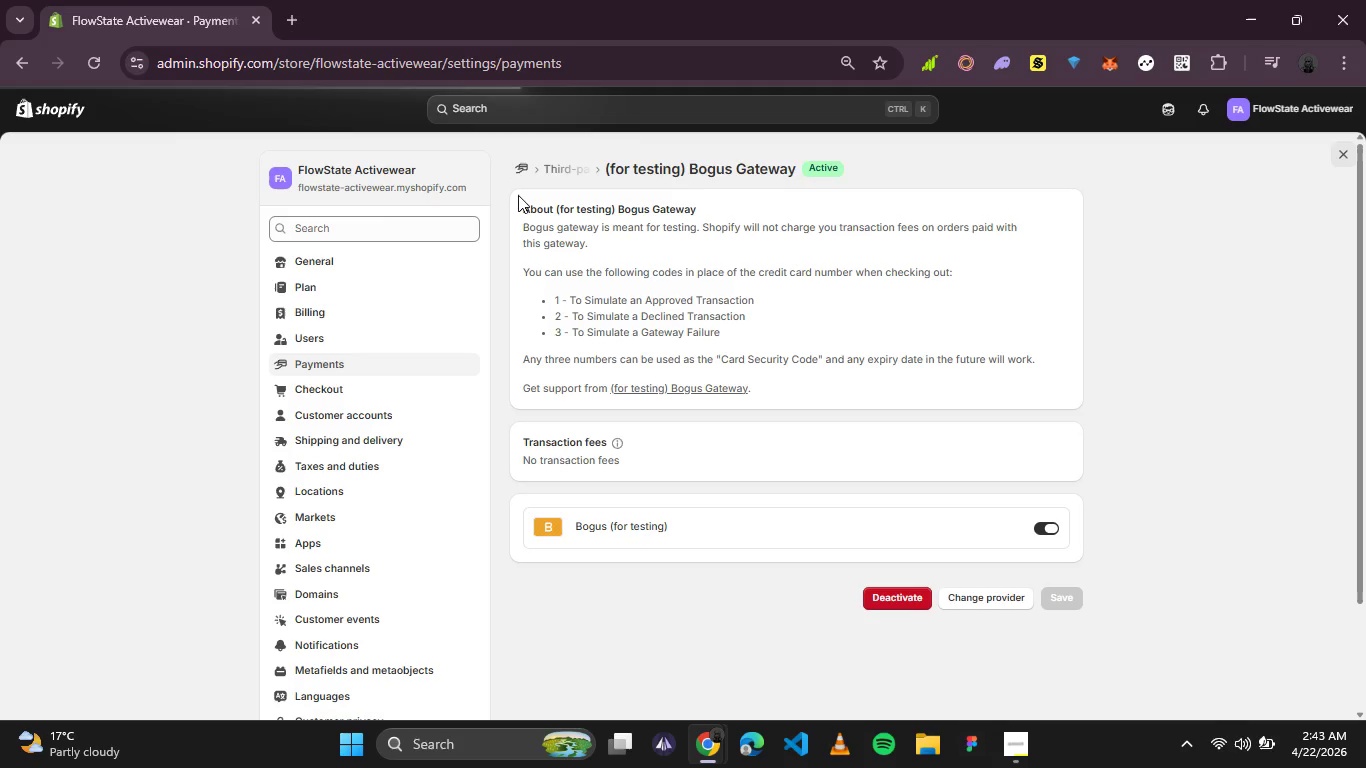 
left_click([367, 445])
 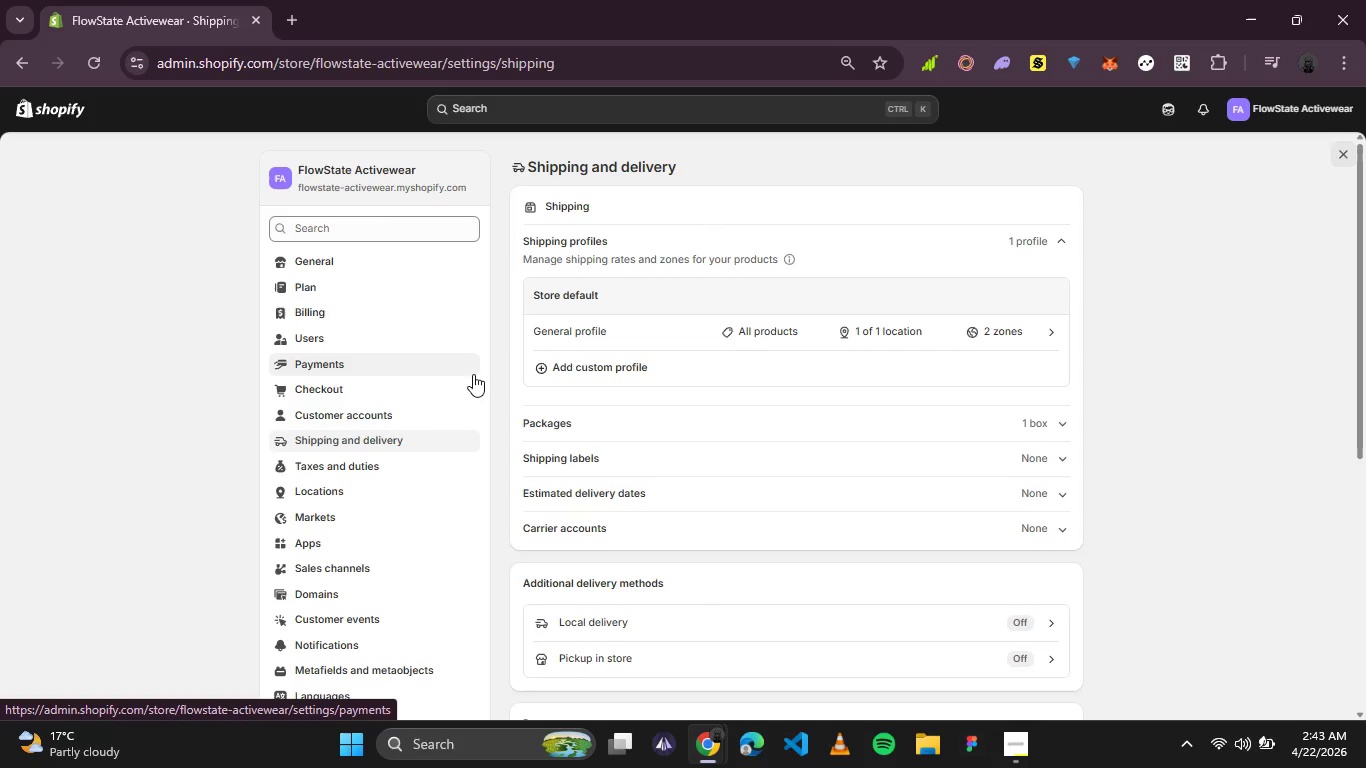 
wait(10.17)
 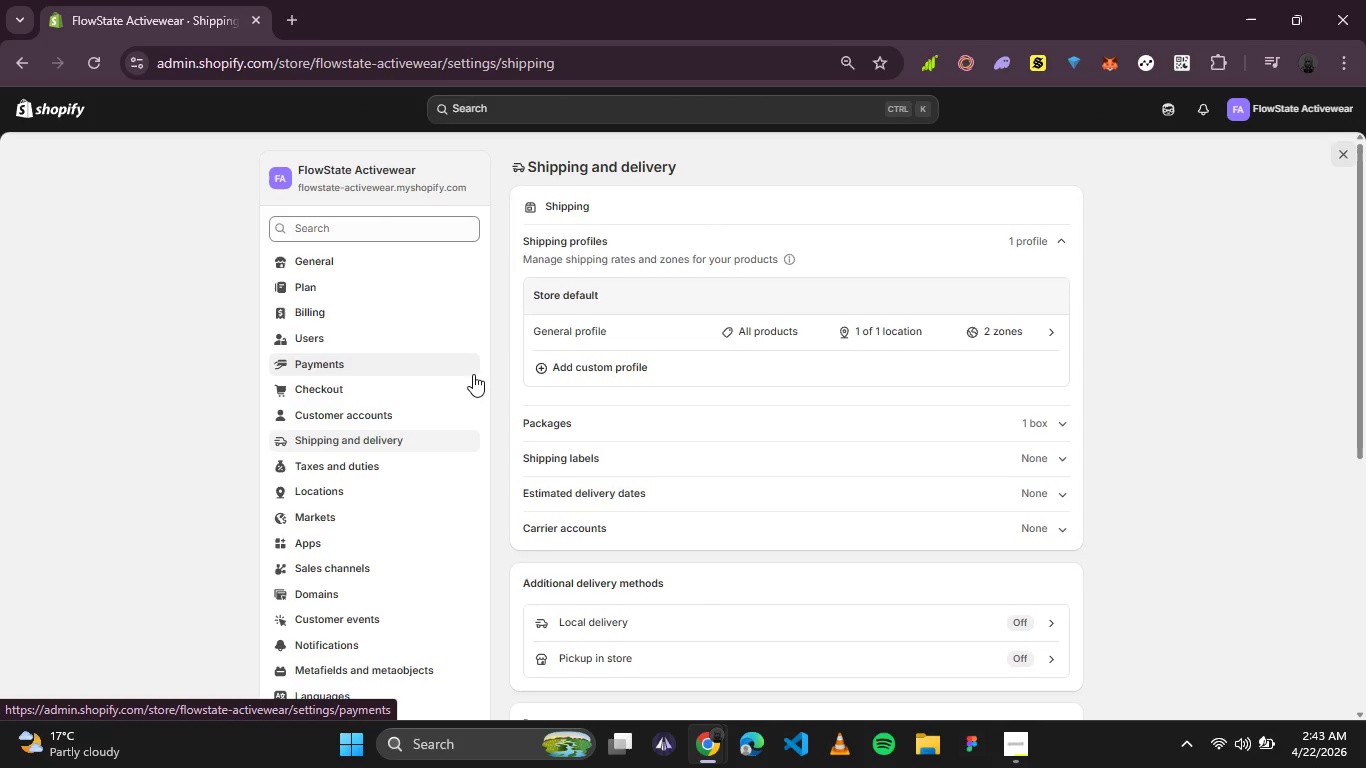 
left_click([1033, 317])
 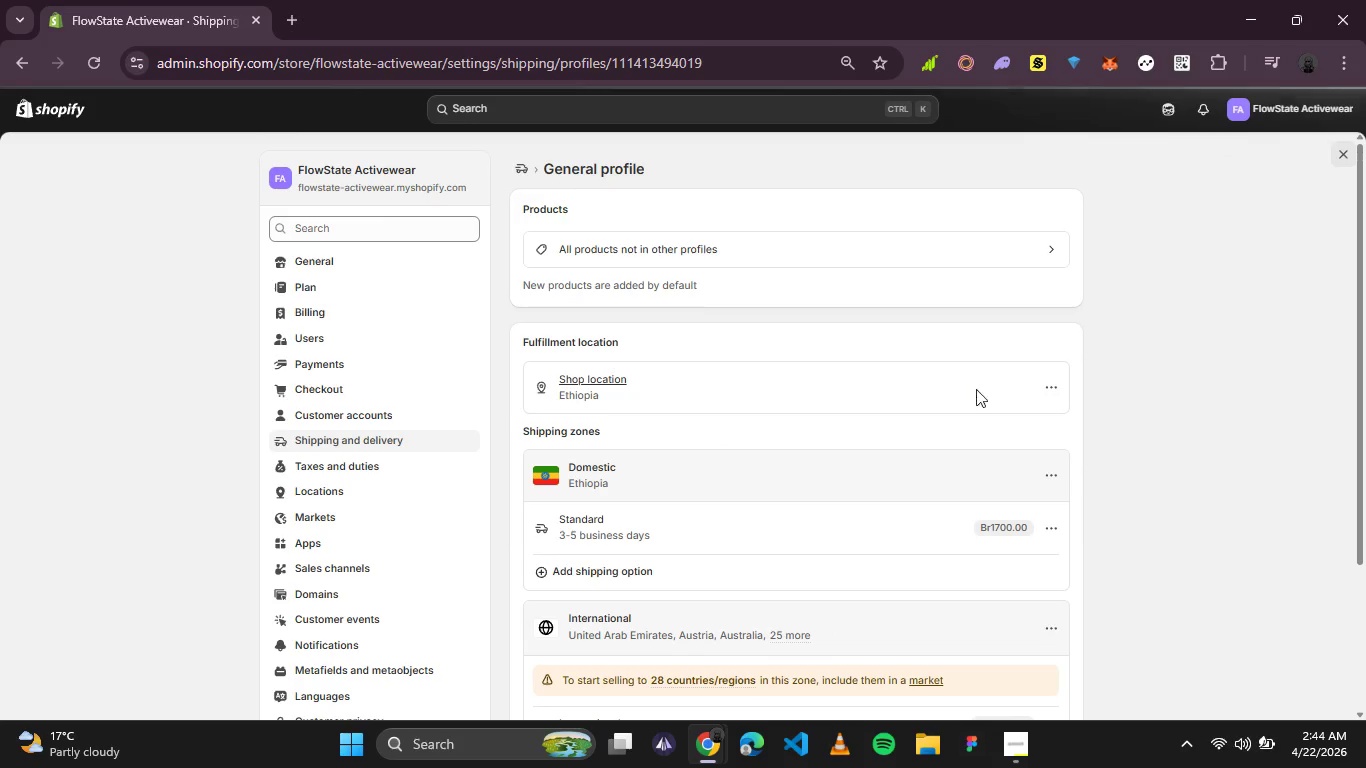 
left_click([1042, 481])
 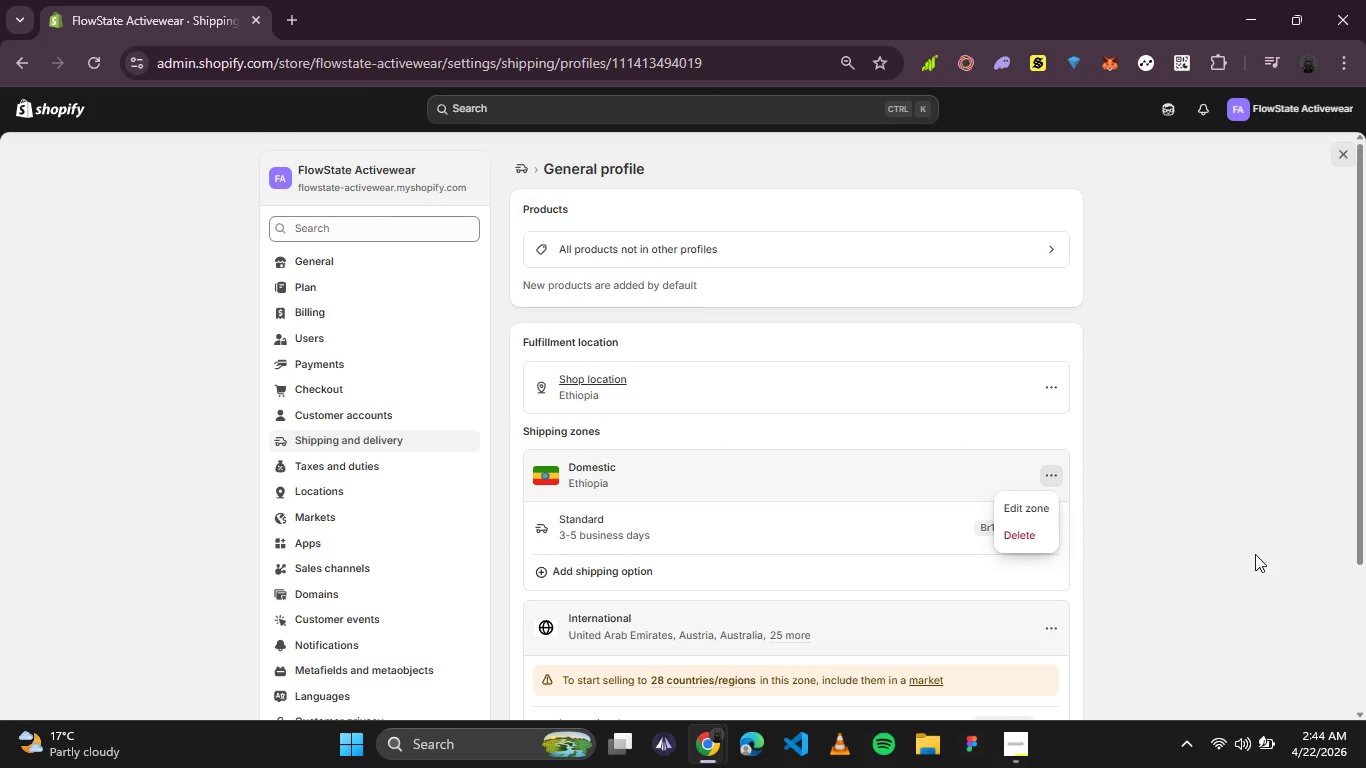 
left_click([1257, 550])
 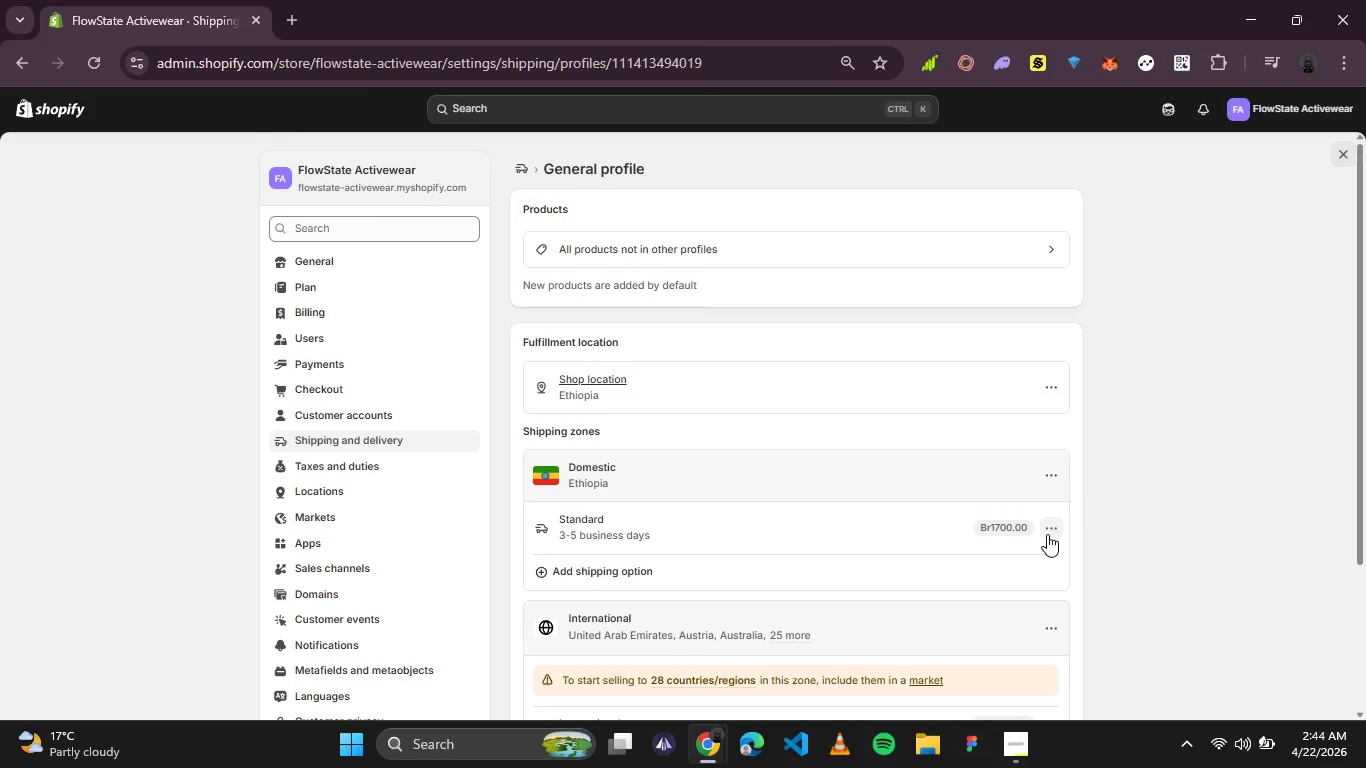 
left_click([1047, 532])
 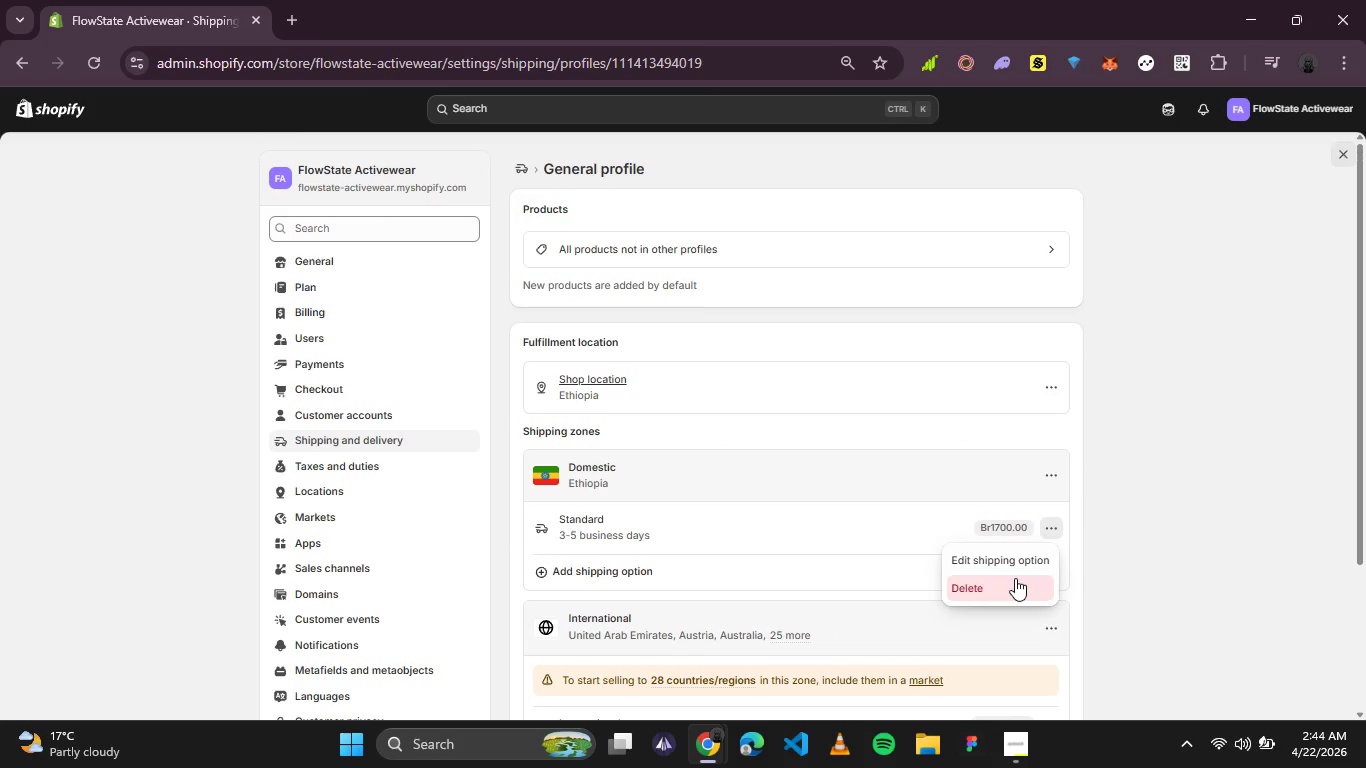 
left_click([1015, 578])
 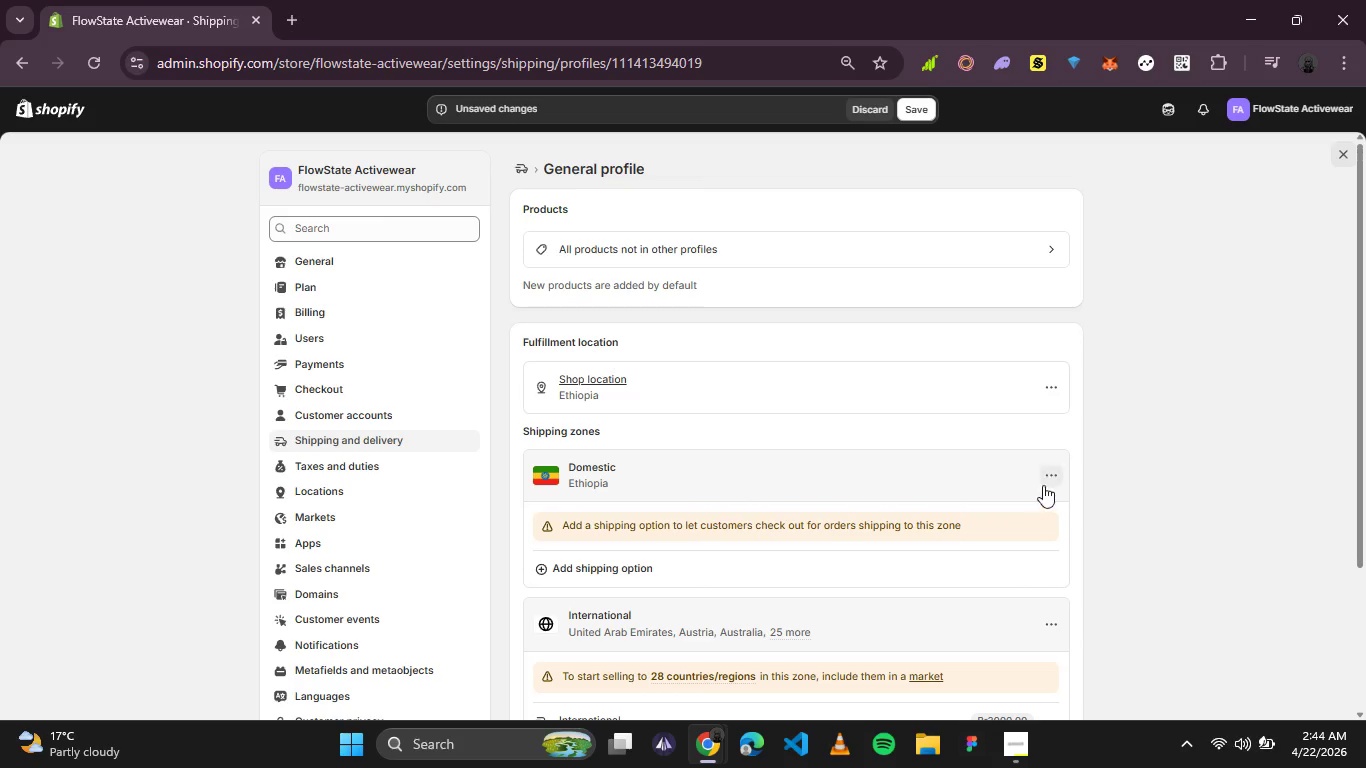 
left_click([1051, 473])
 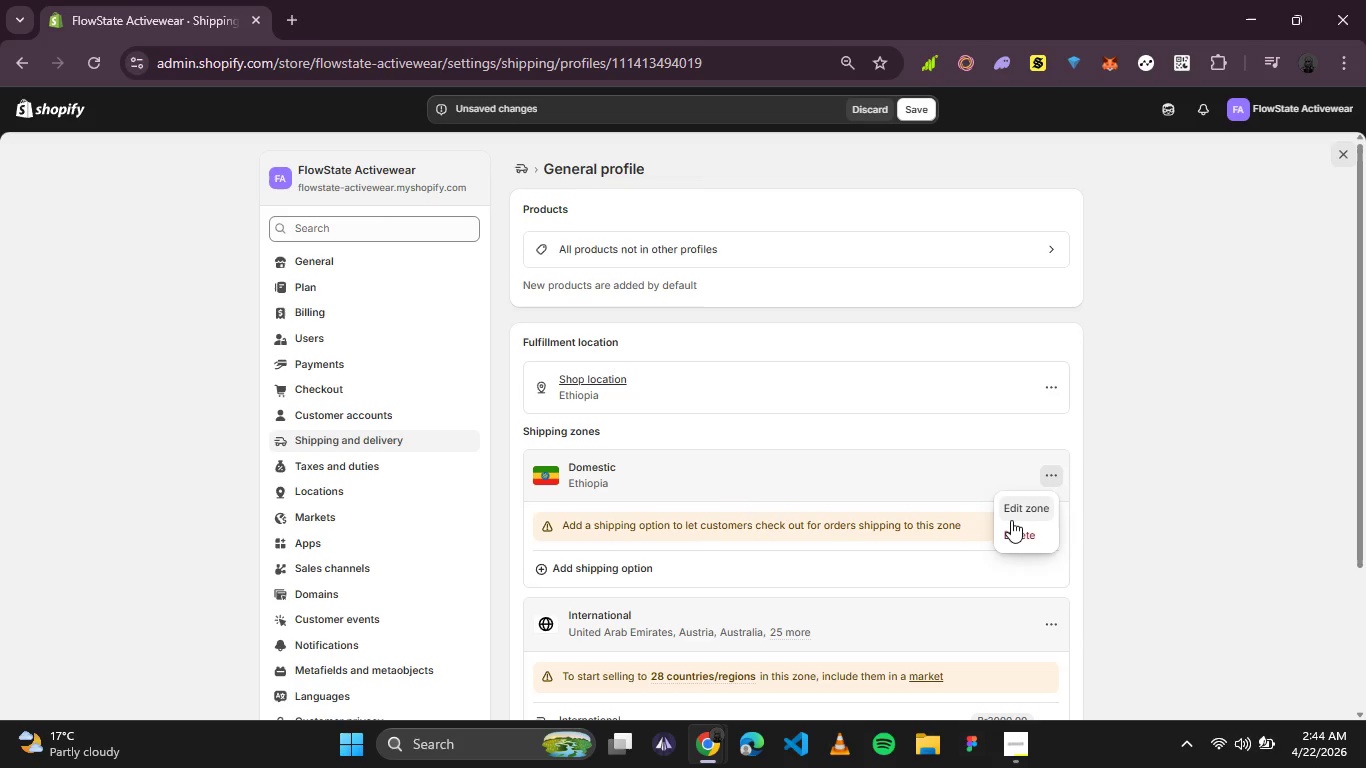 
left_click([1011, 520])
 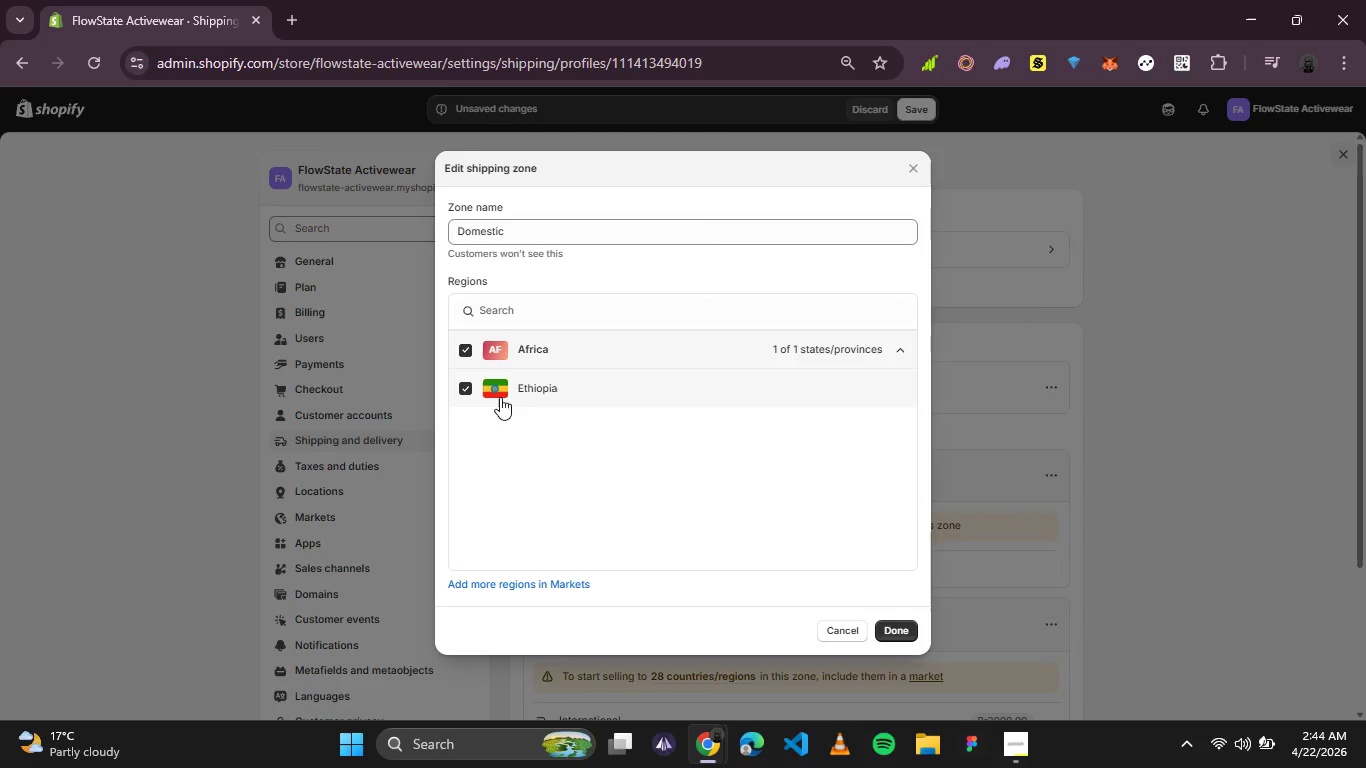 
left_click([468, 387])
 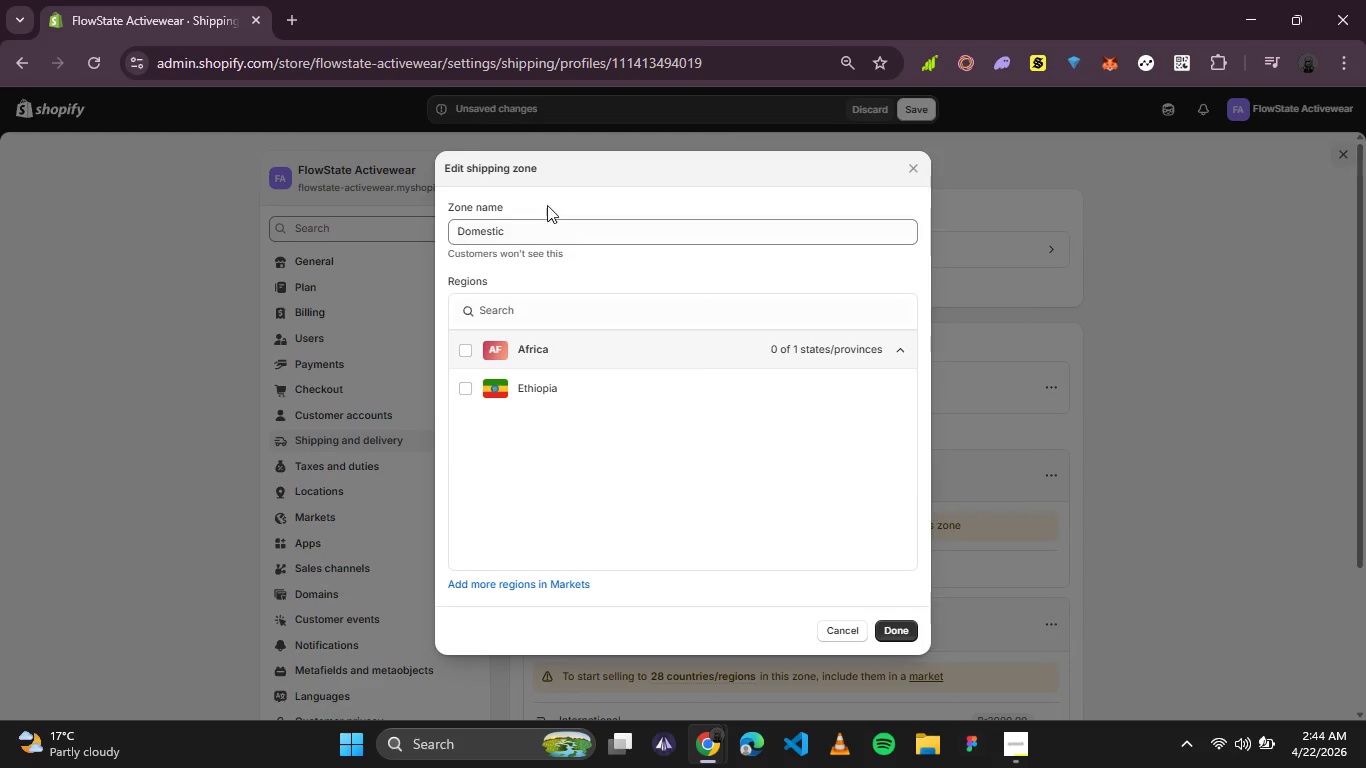 
left_click([551, 226])
 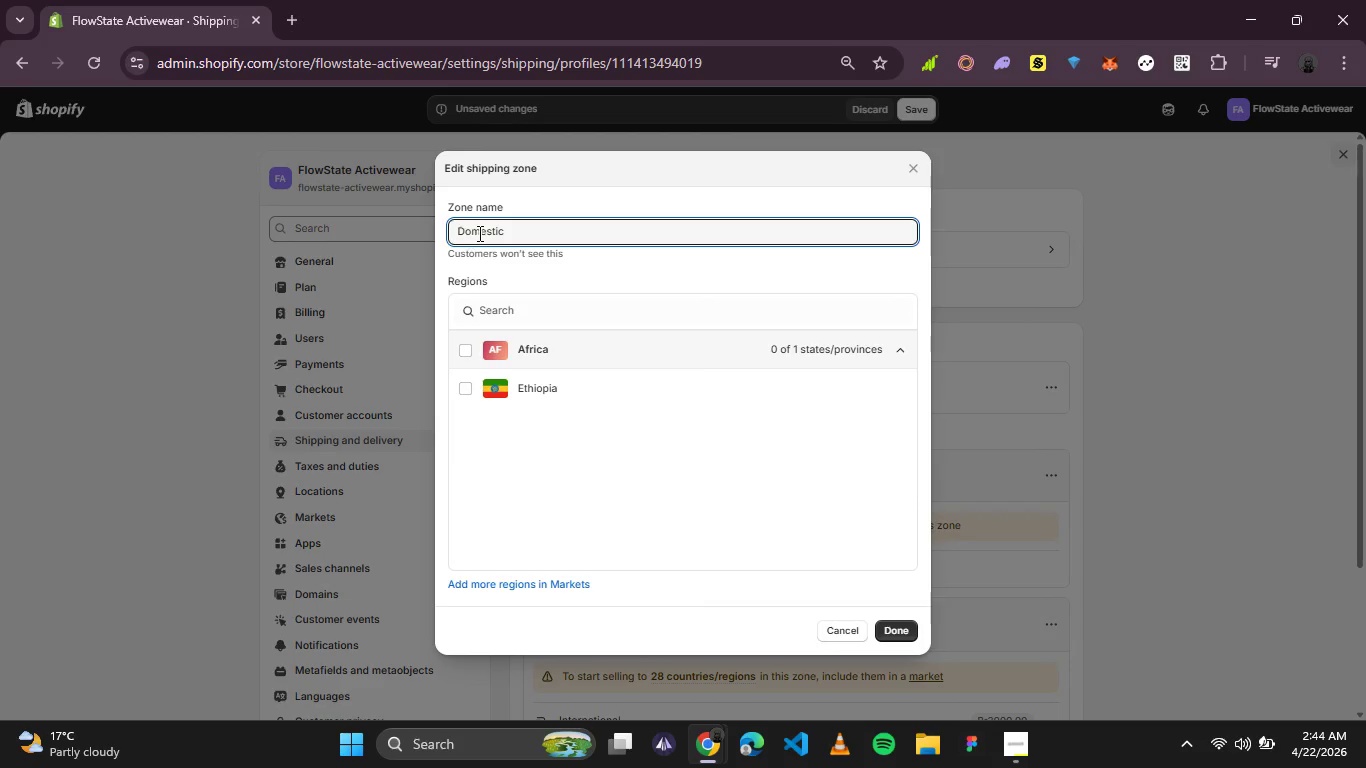 
double_click([478, 233])
 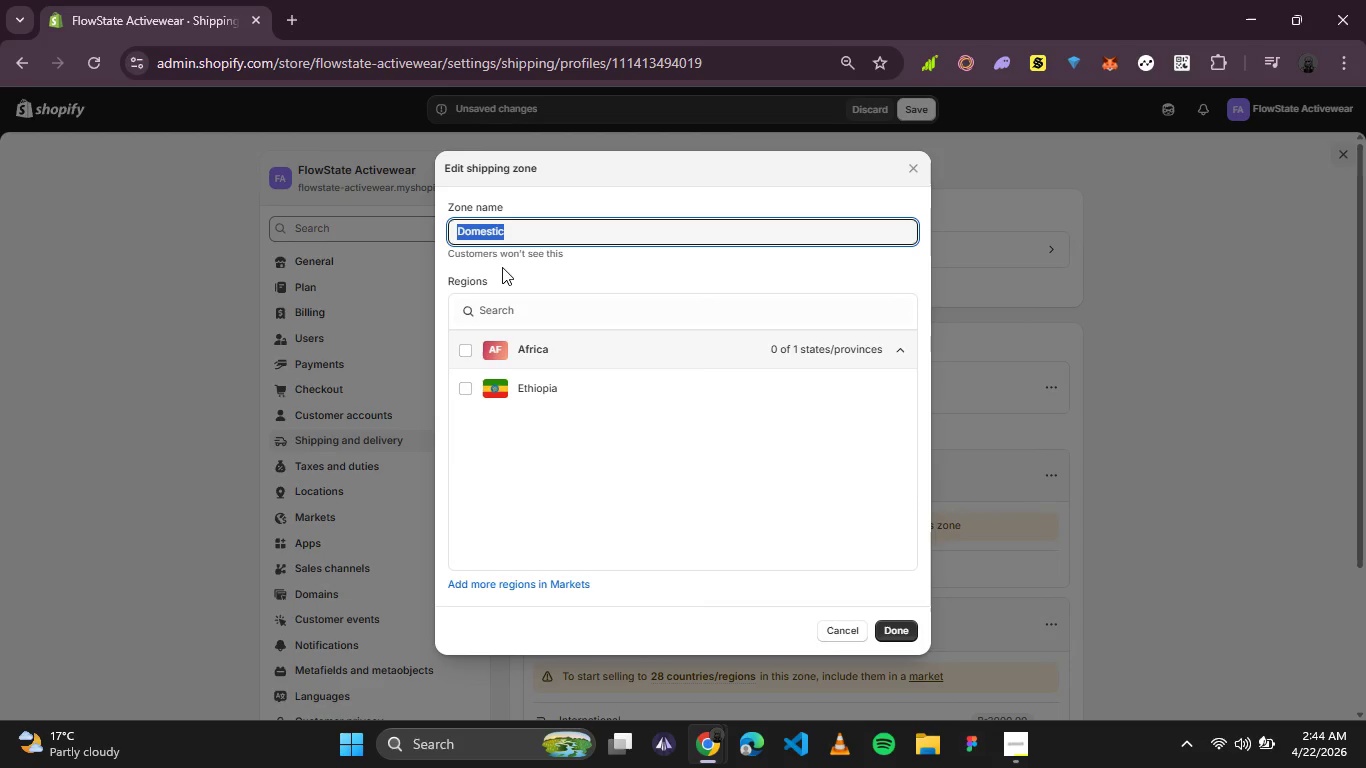 
type(United States)
 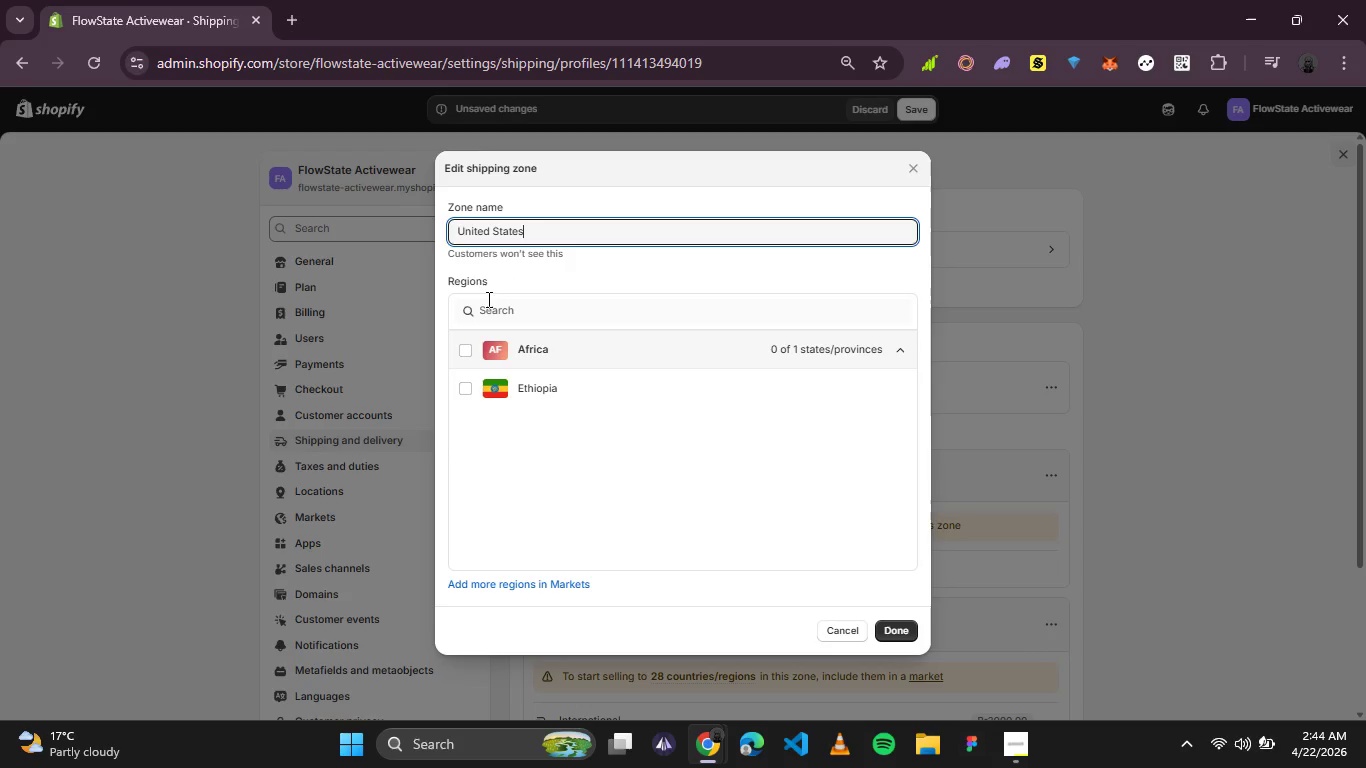 
left_click([484, 299])
 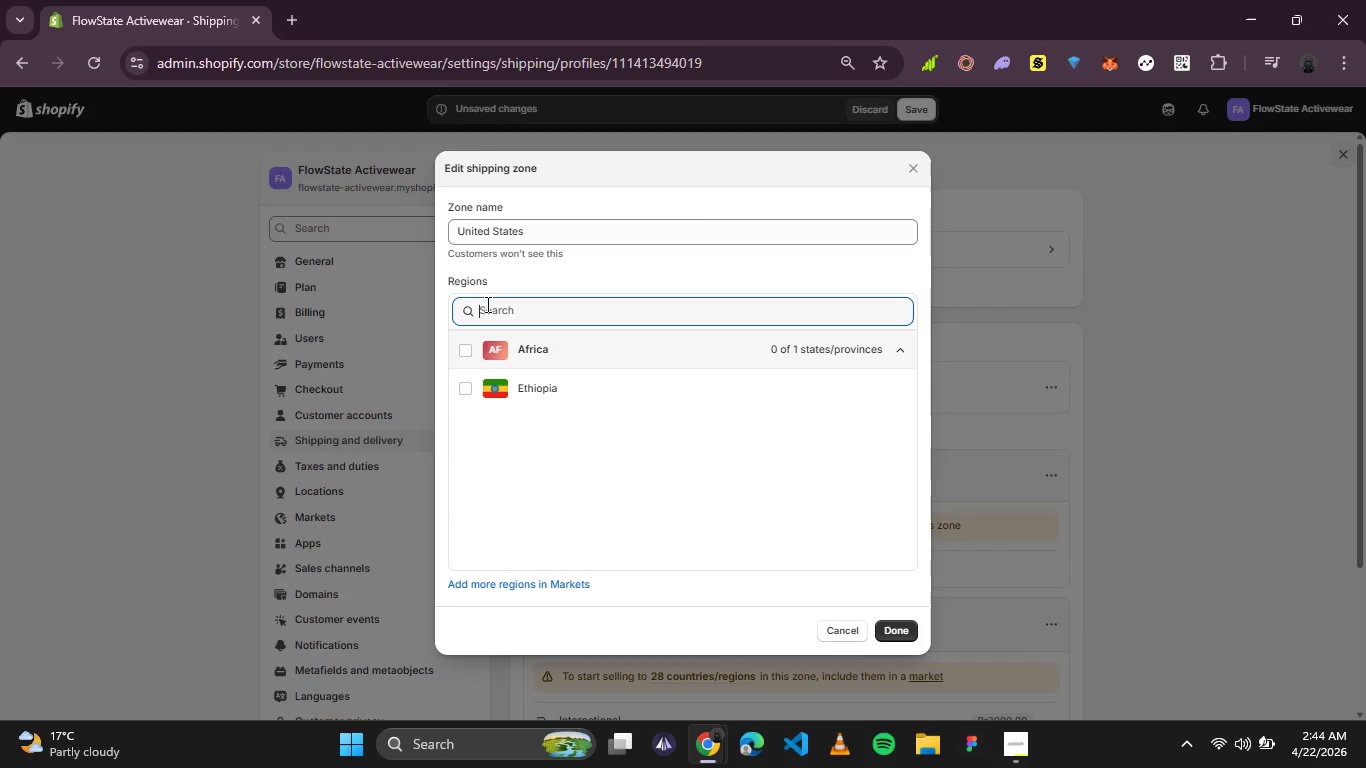 
type(un)
 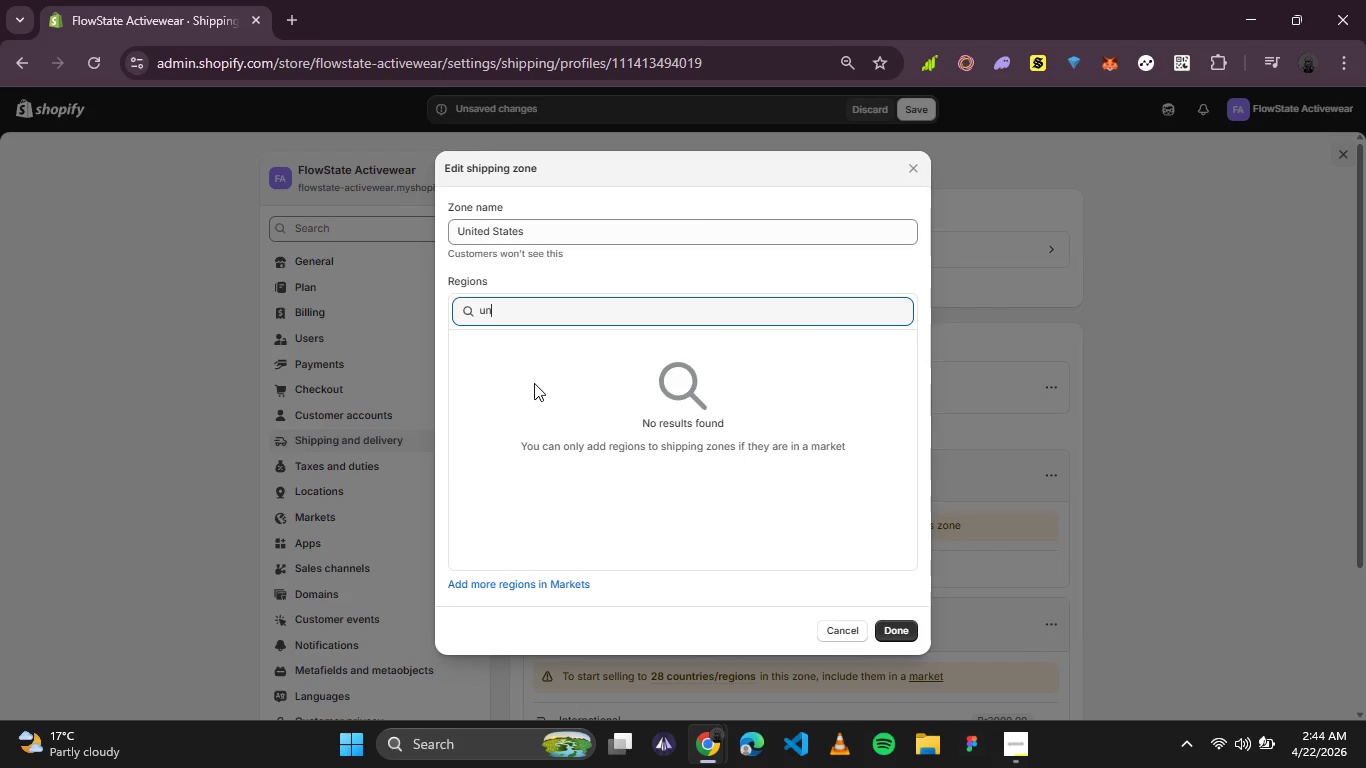 
left_click([558, 588])
 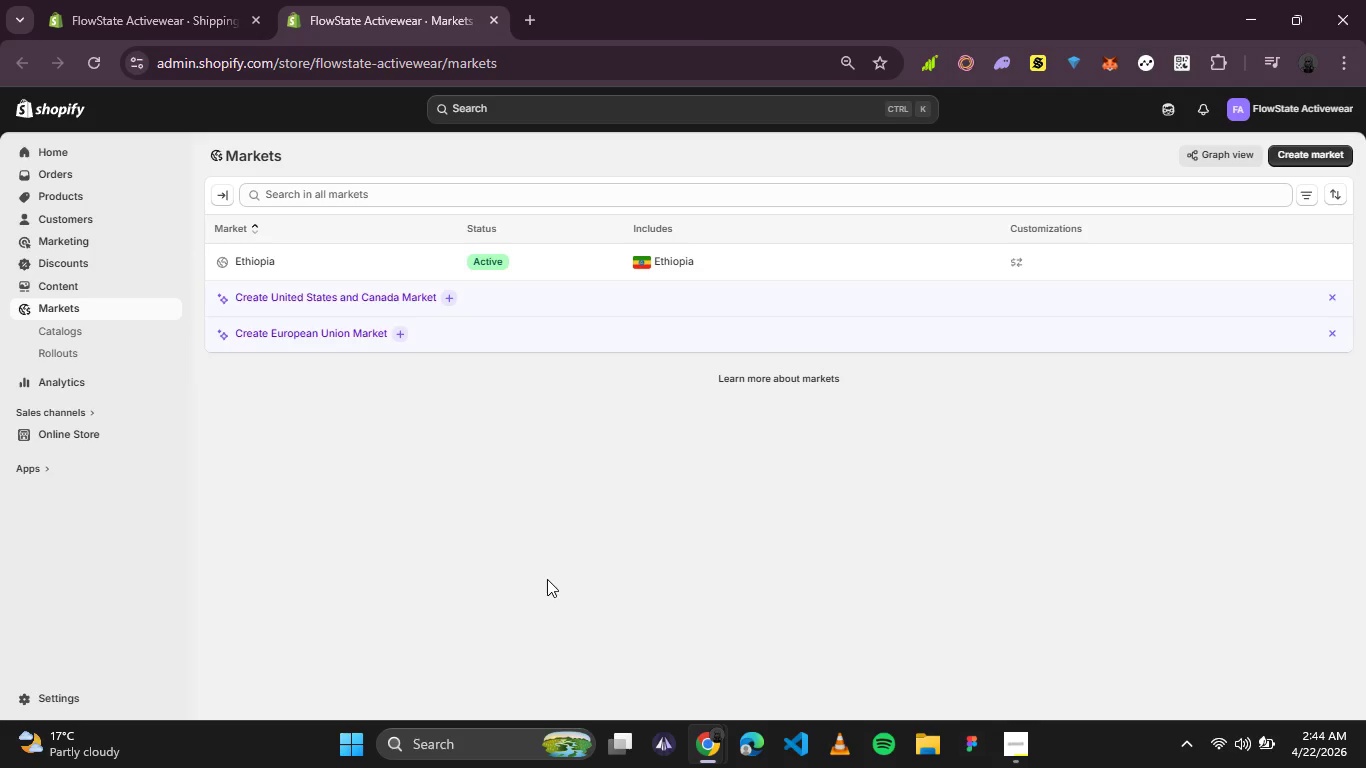 
wait(16.08)
 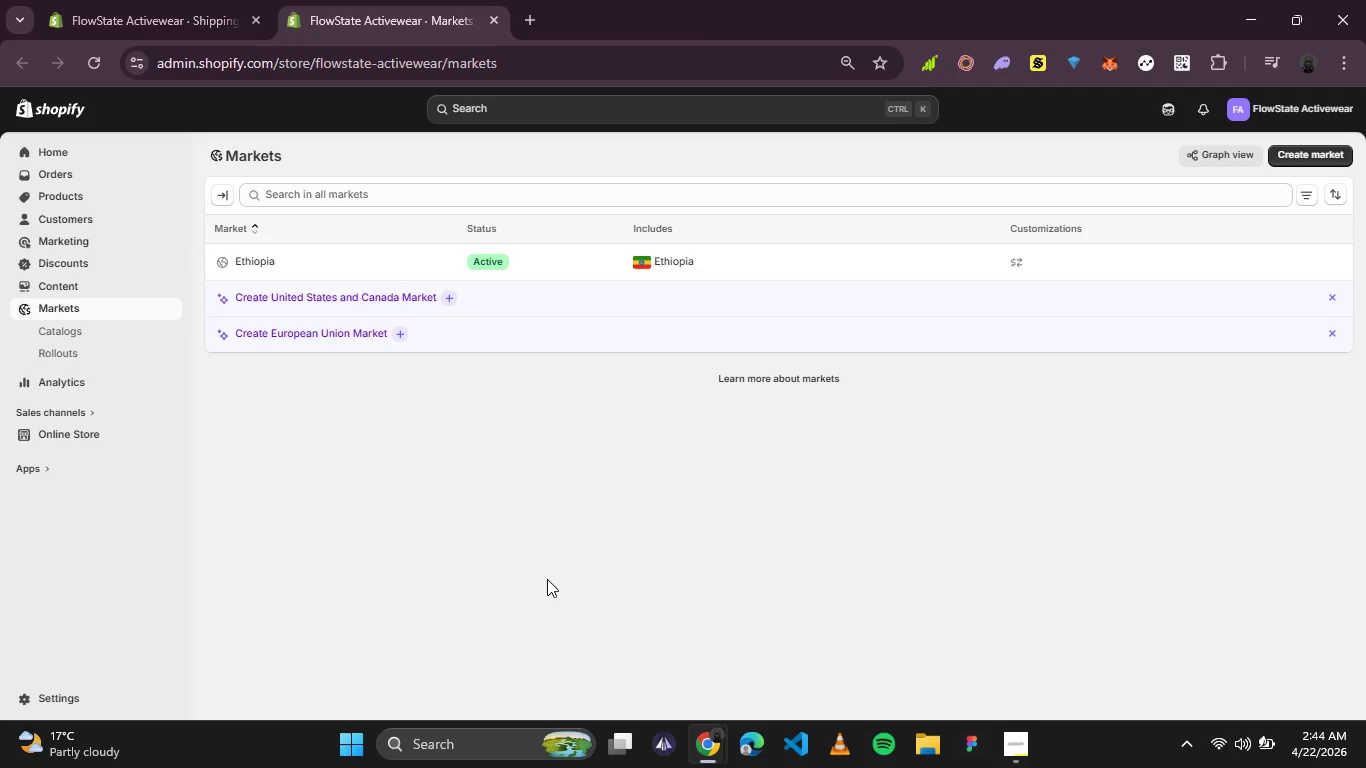 
left_click([452, 301])
 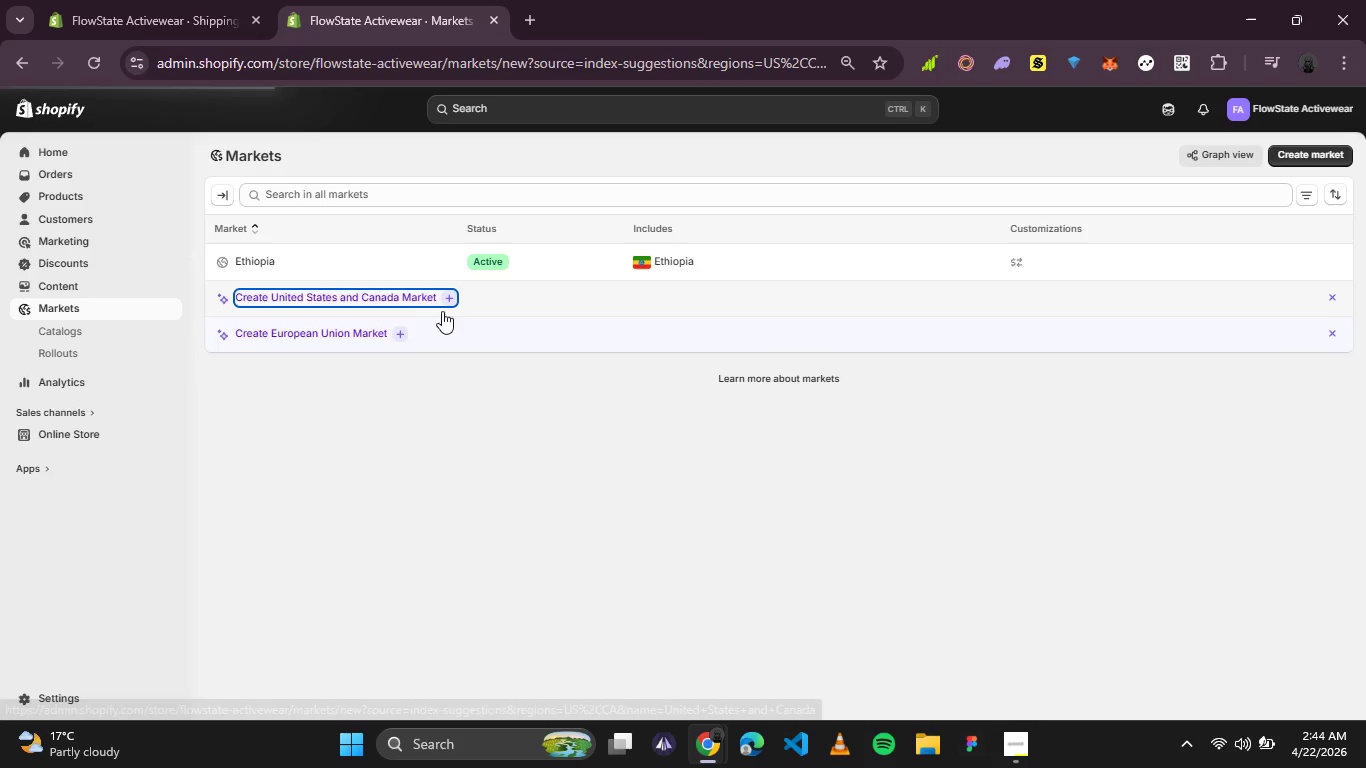 
mouse_move([437, 306])
 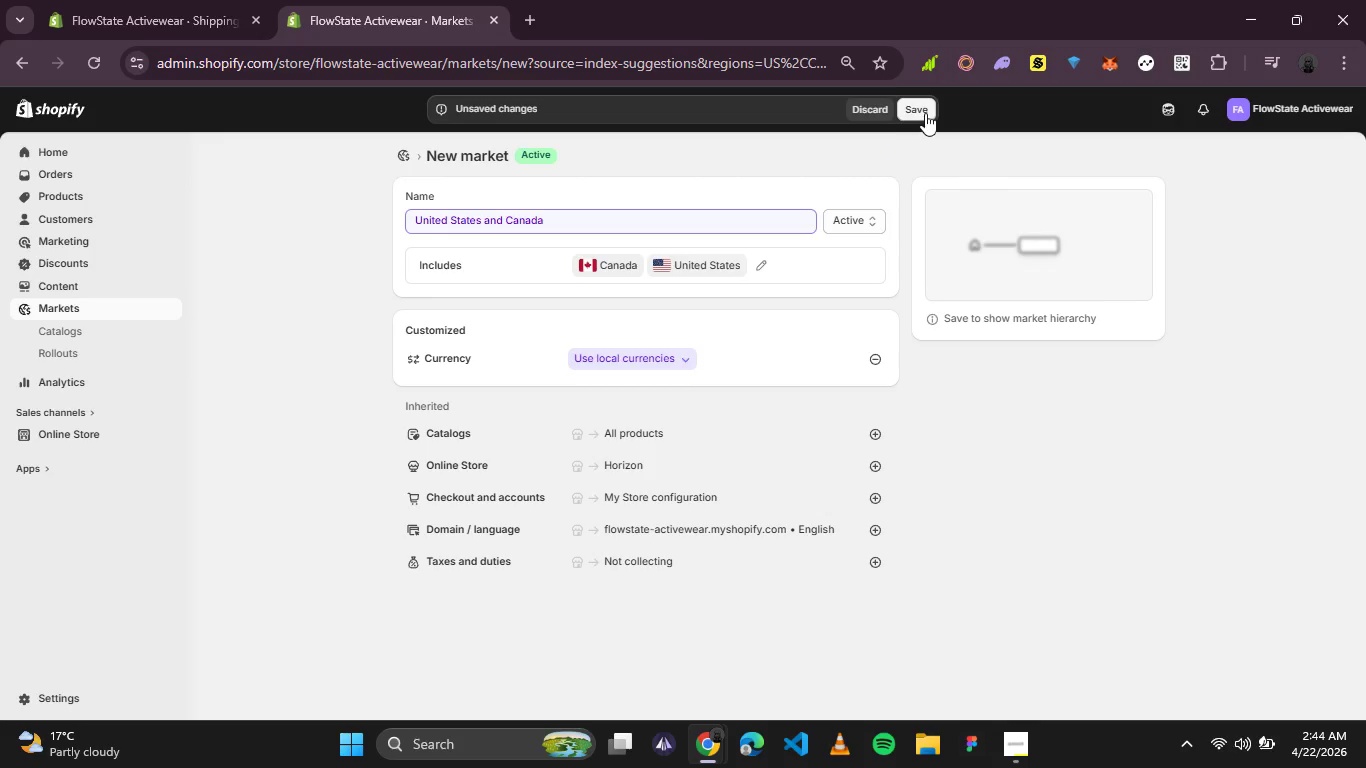 
left_click([925, 113])
 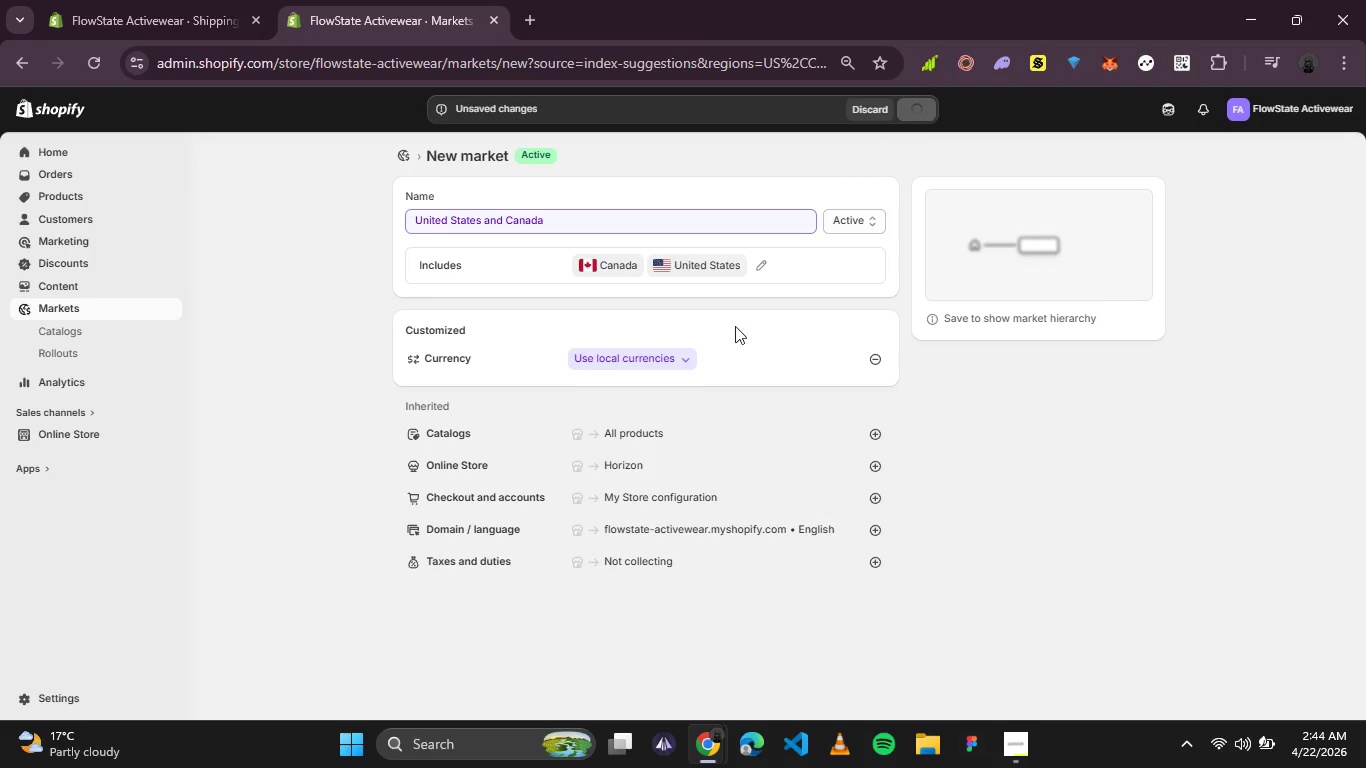 
left_click([680, 361])
 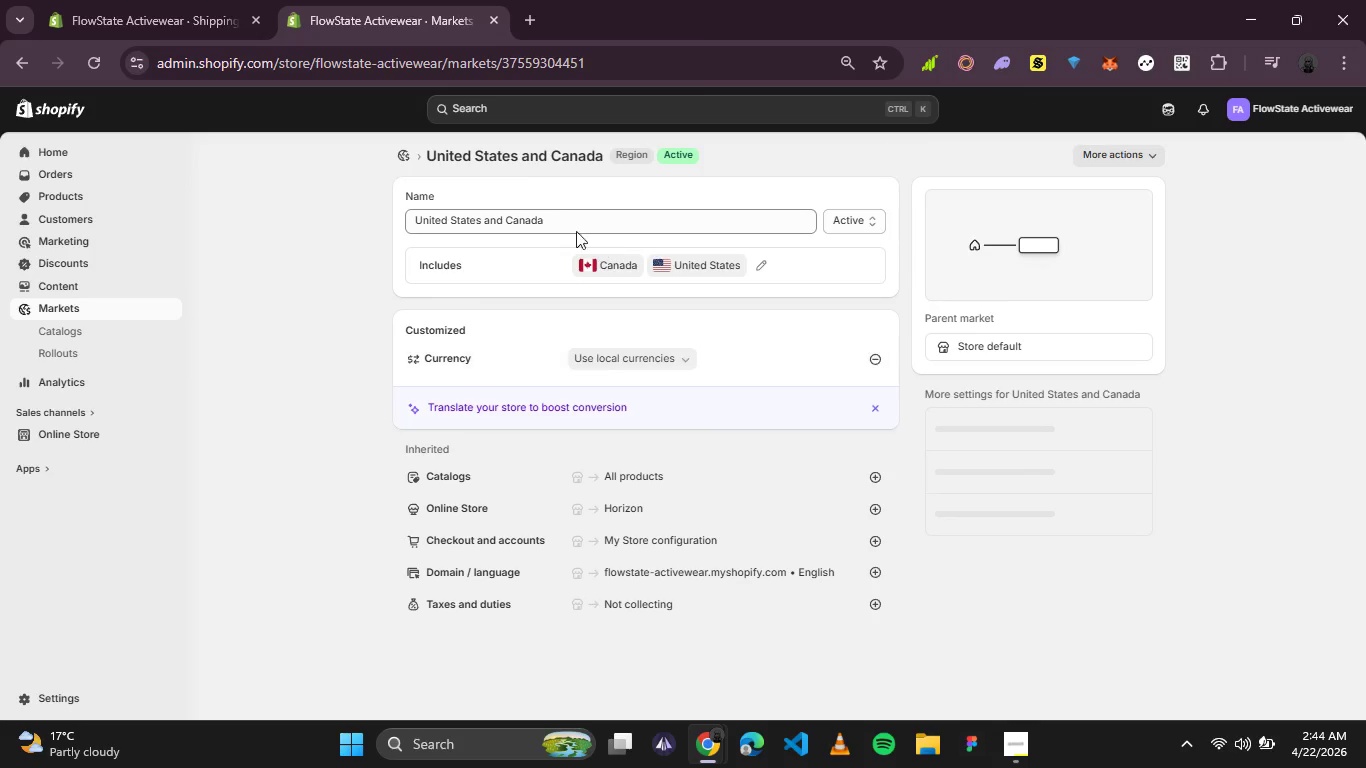 
wait(5.56)
 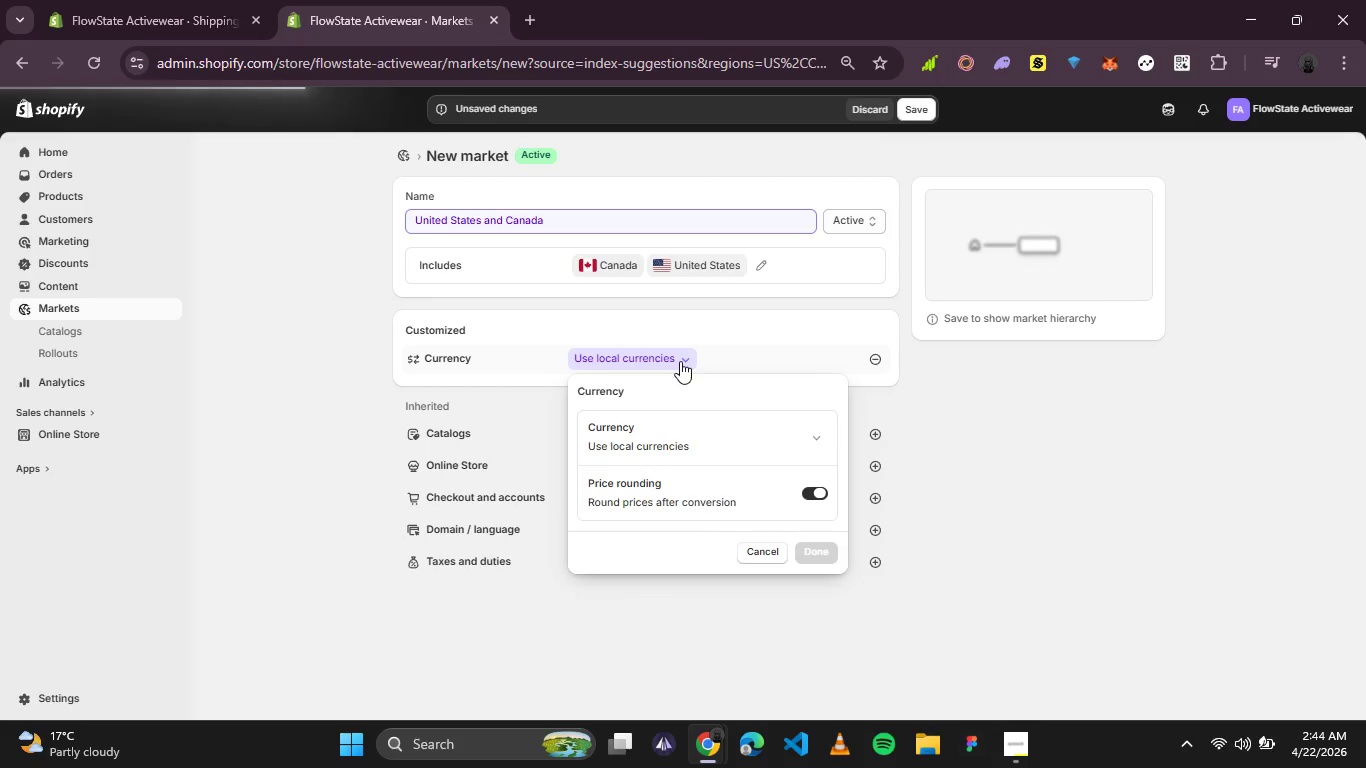 
left_click([407, 160])
 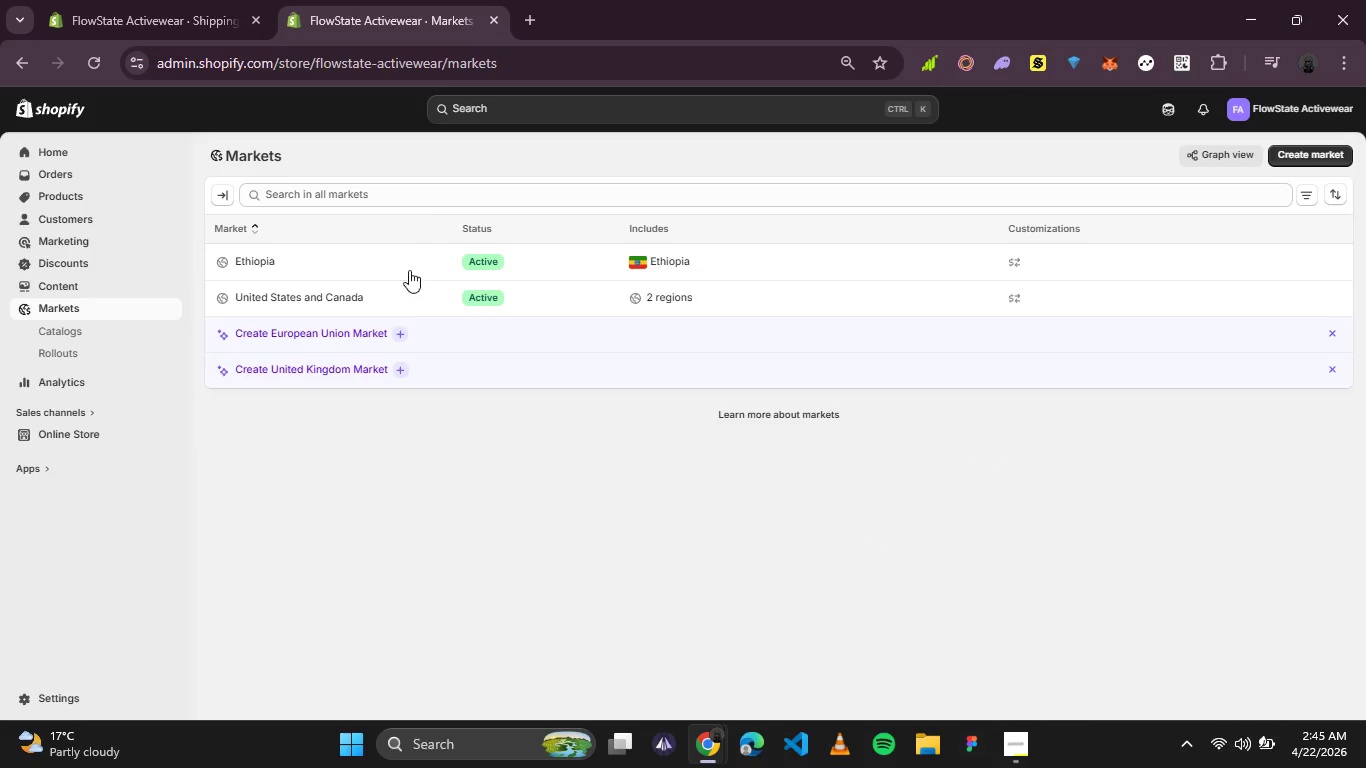 
left_click([397, 333])
 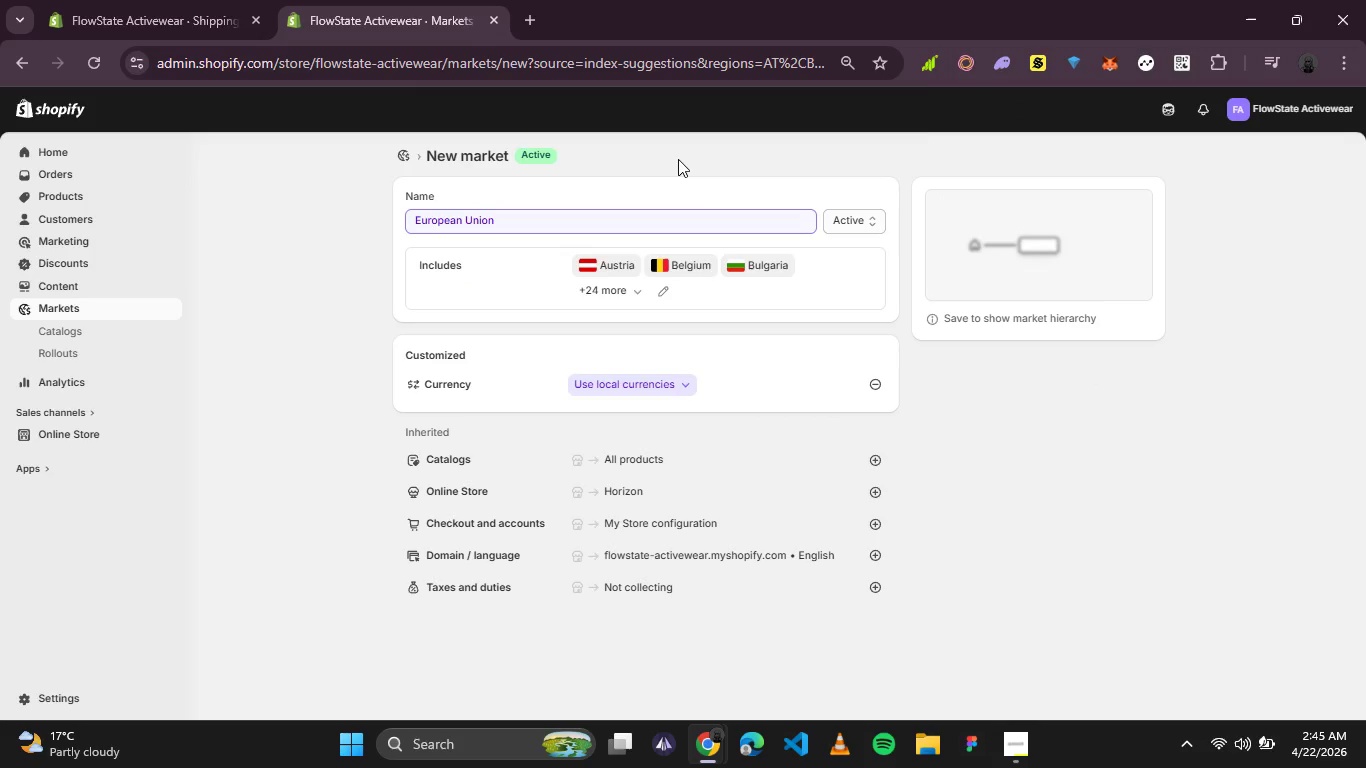 
left_click([917, 112])
 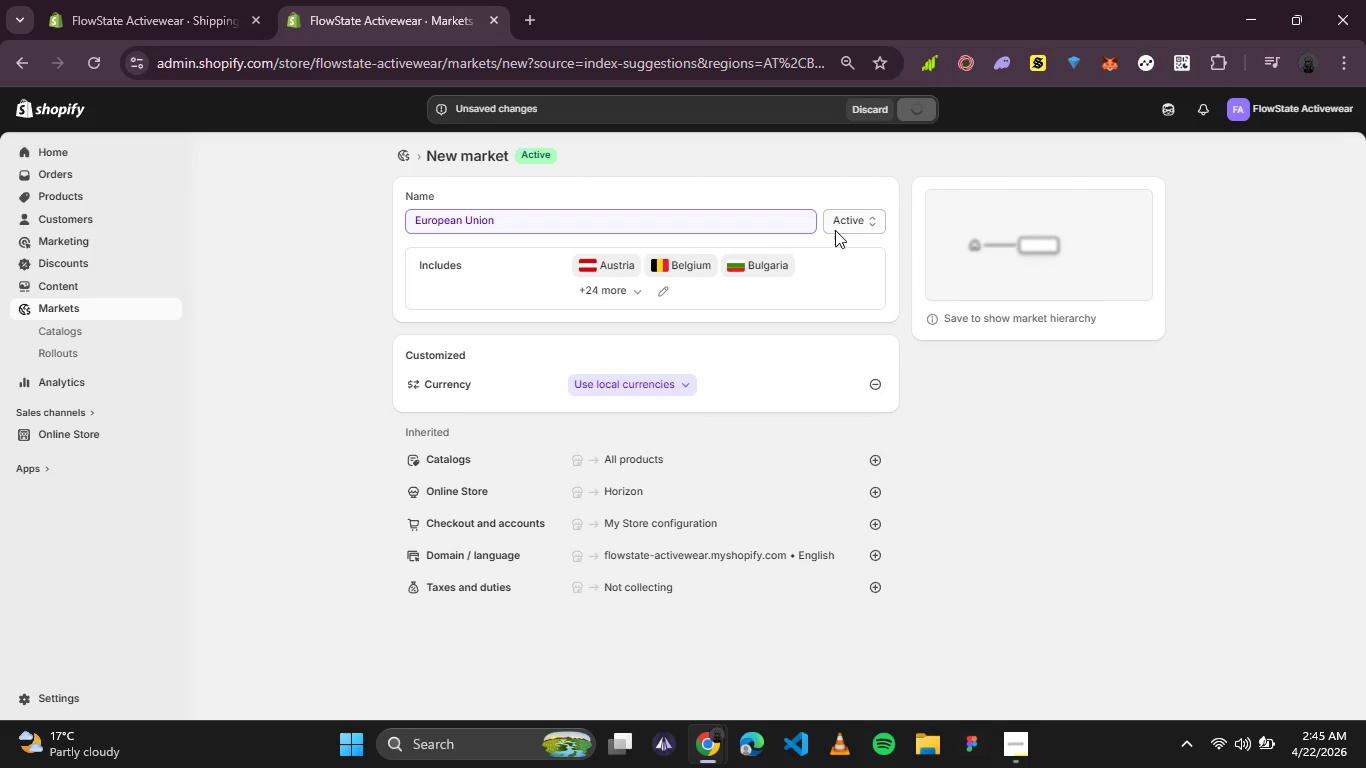 
wait(8.44)
 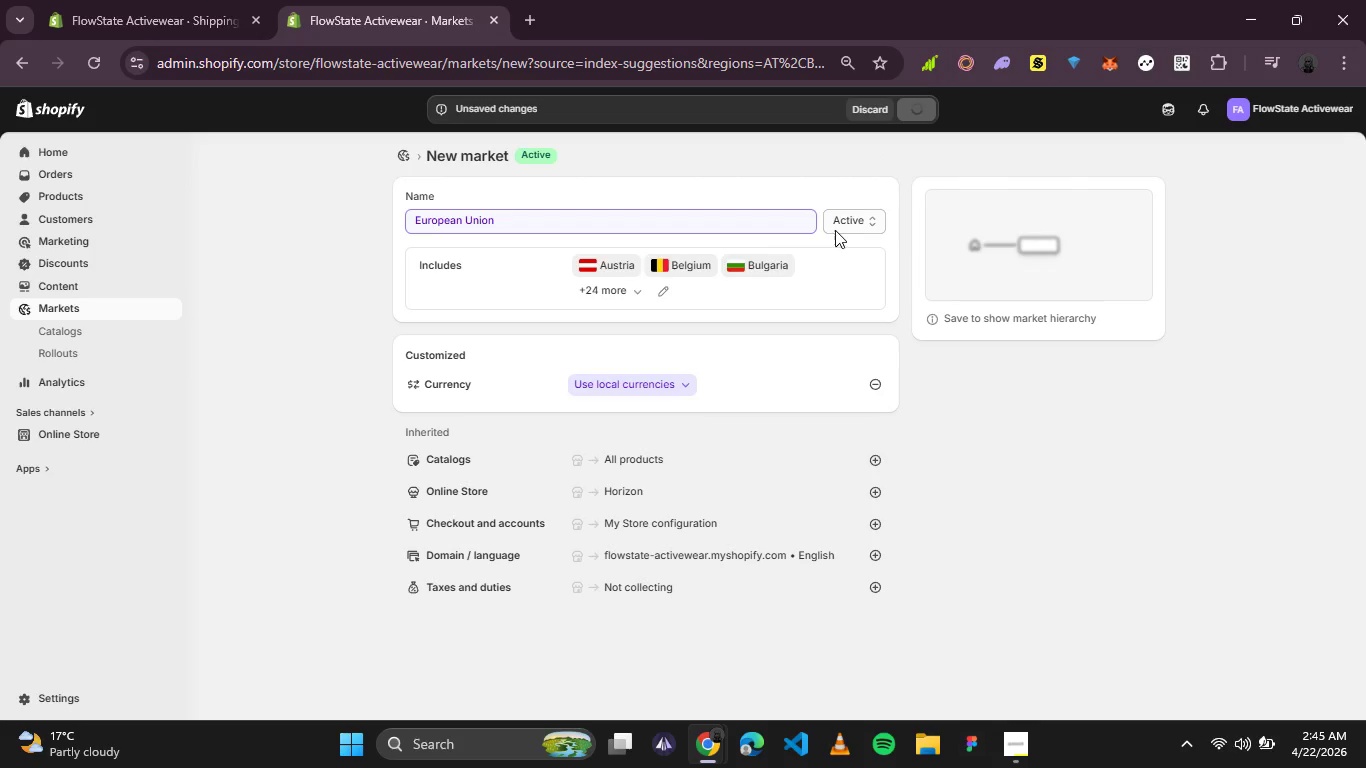 
left_click([395, 156])
 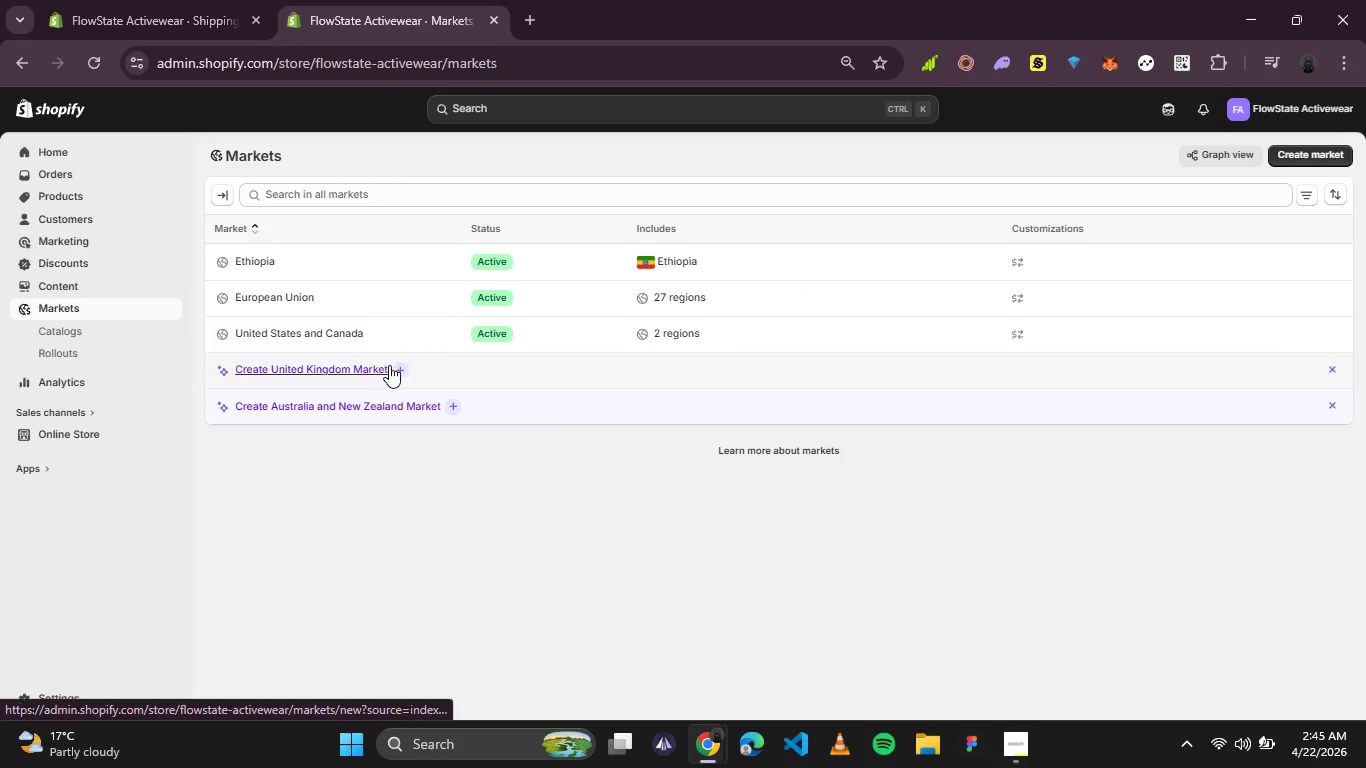 
left_click([397, 368])
 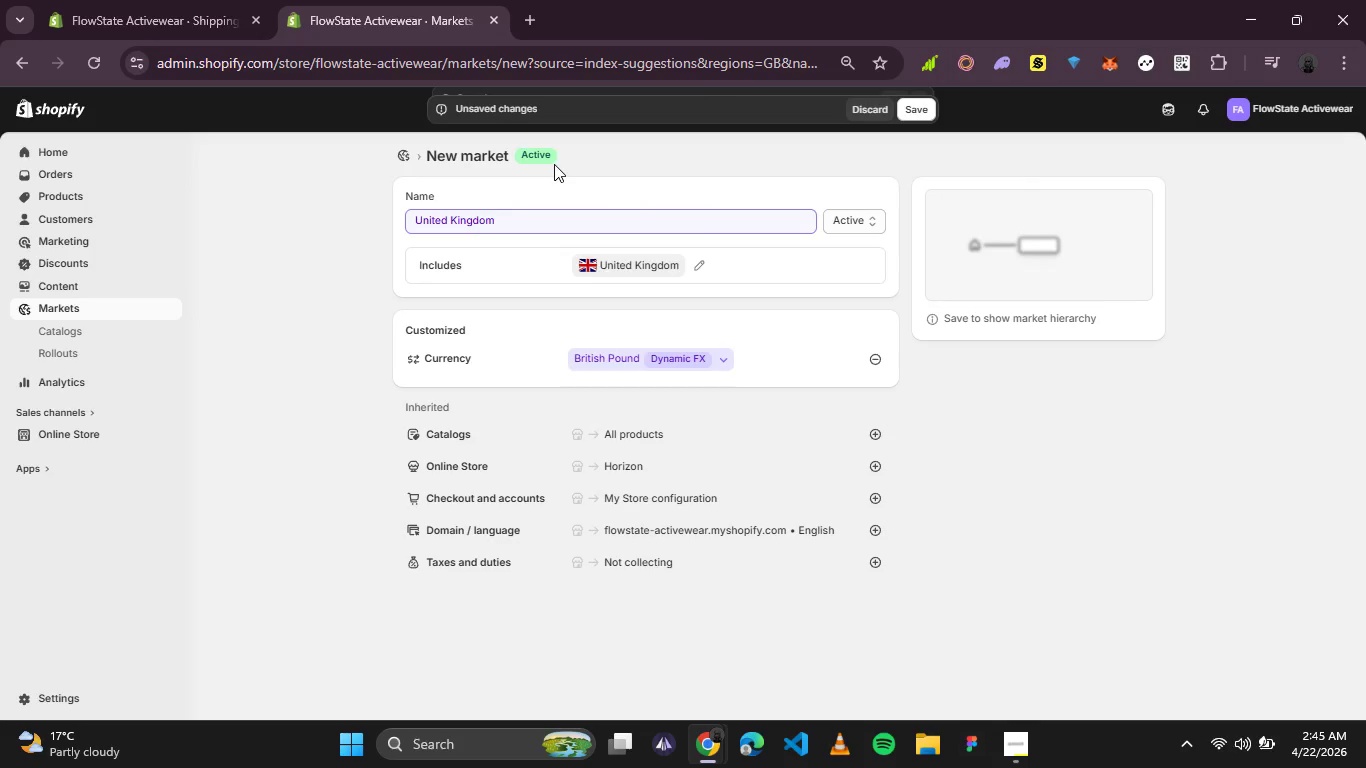 
left_click([917, 108])
 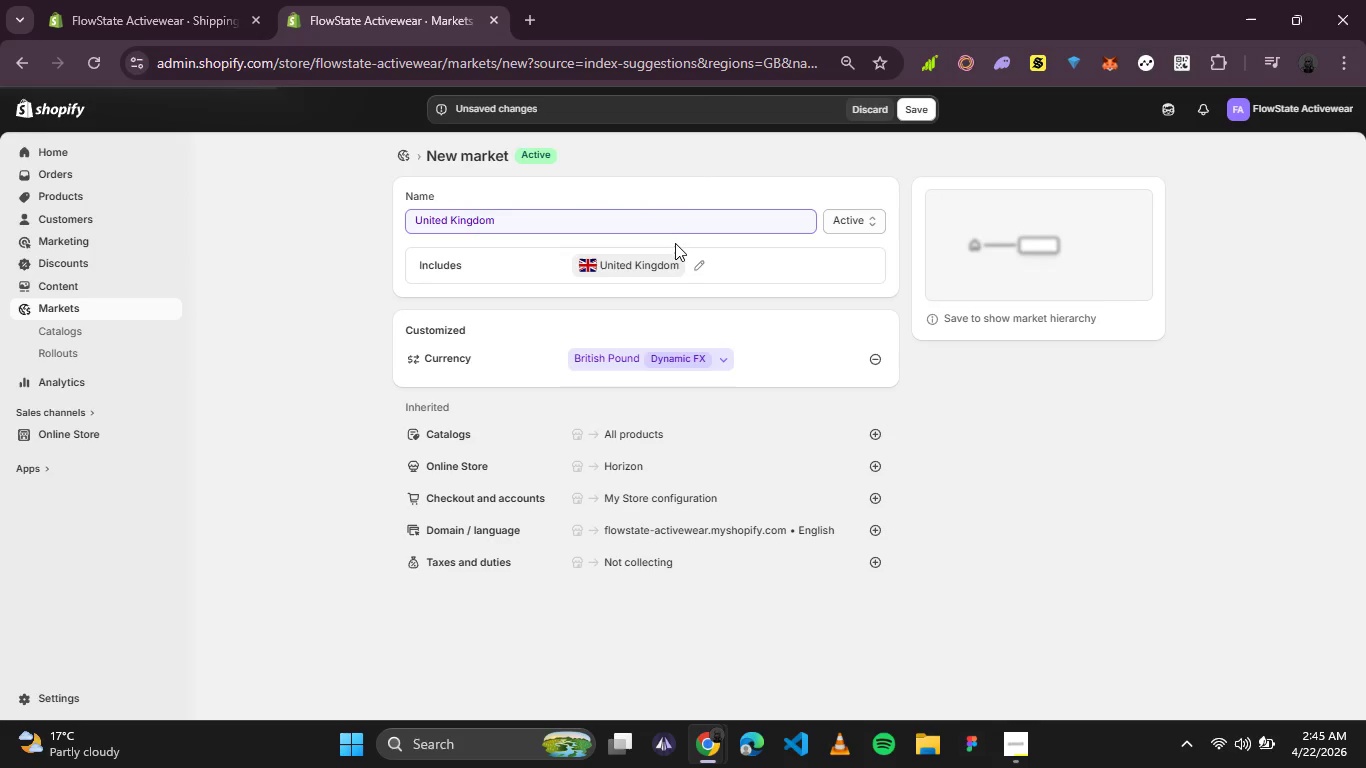 
wait(5.72)
 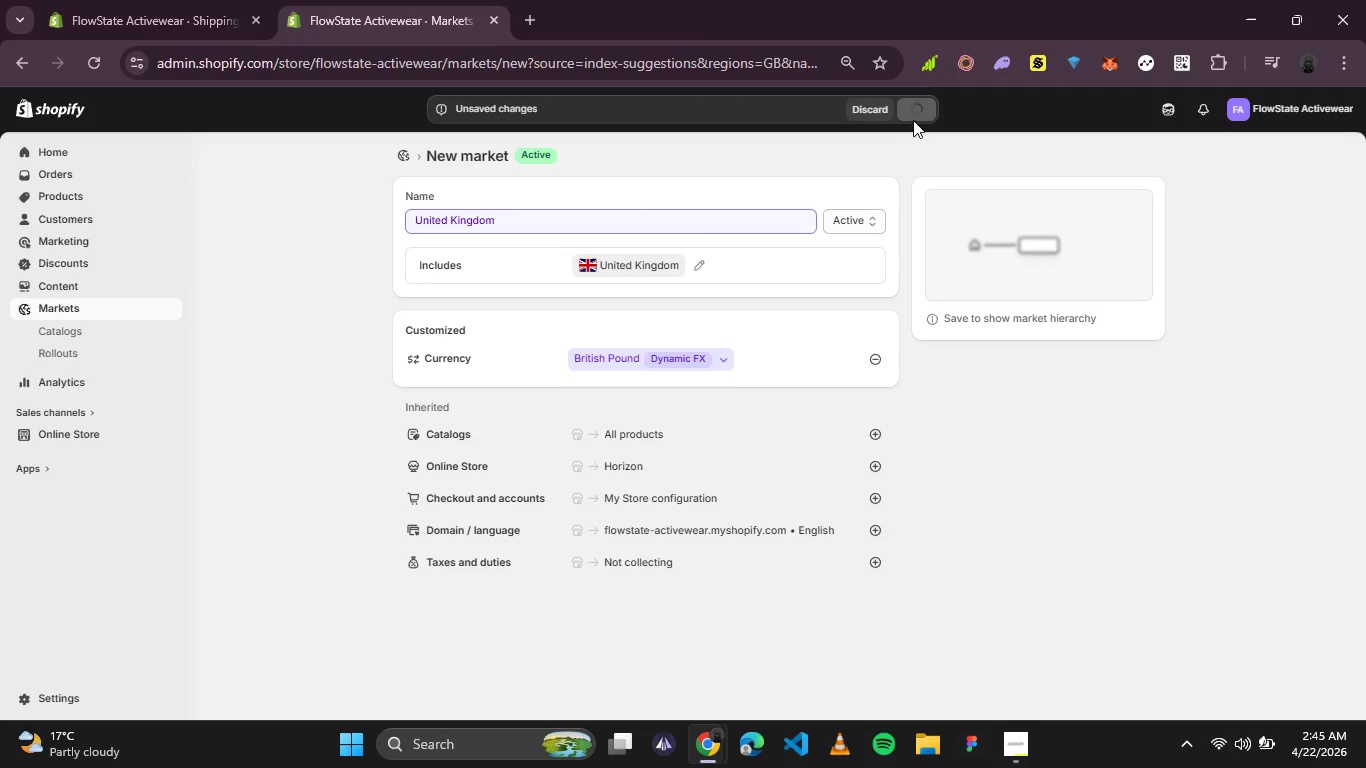 
key(MediaTrackPrevious)
 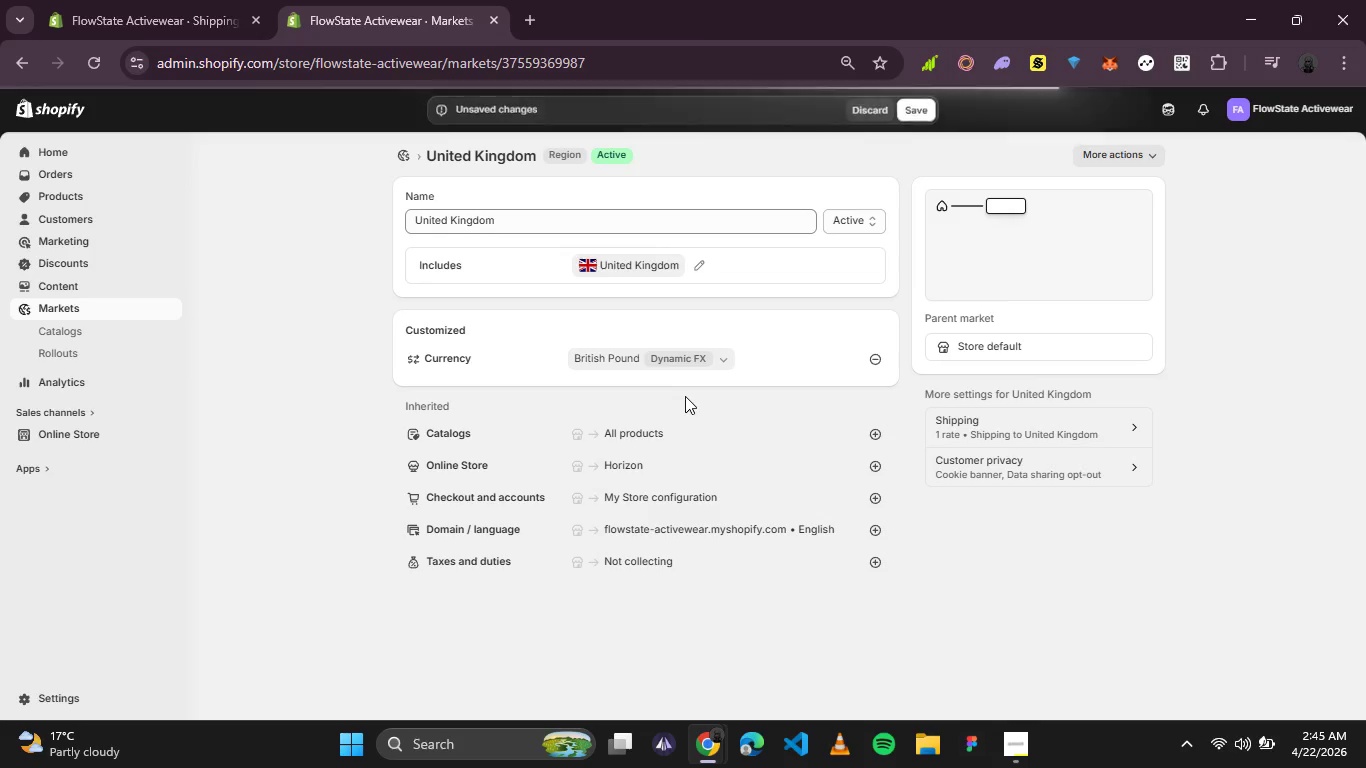 
key(MediaTrackPrevious)
 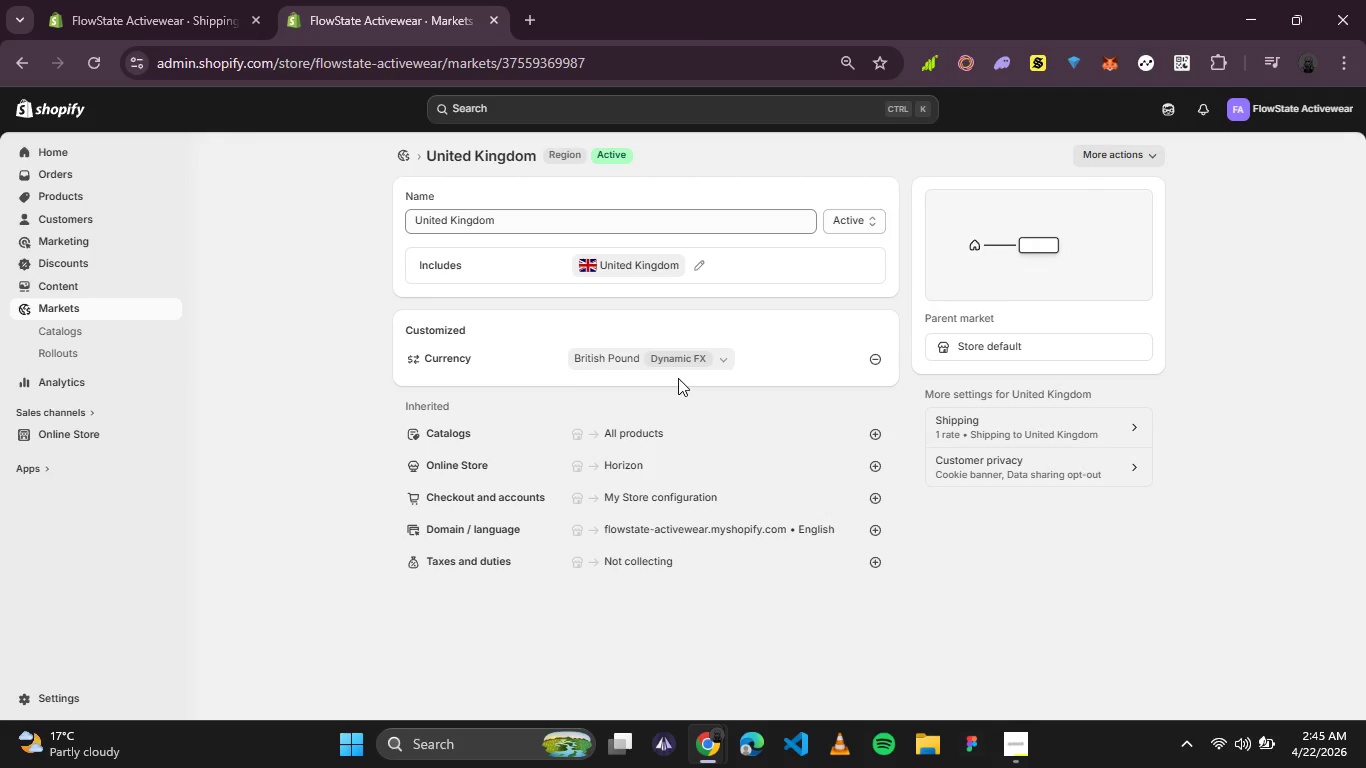 
wait(11.77)
 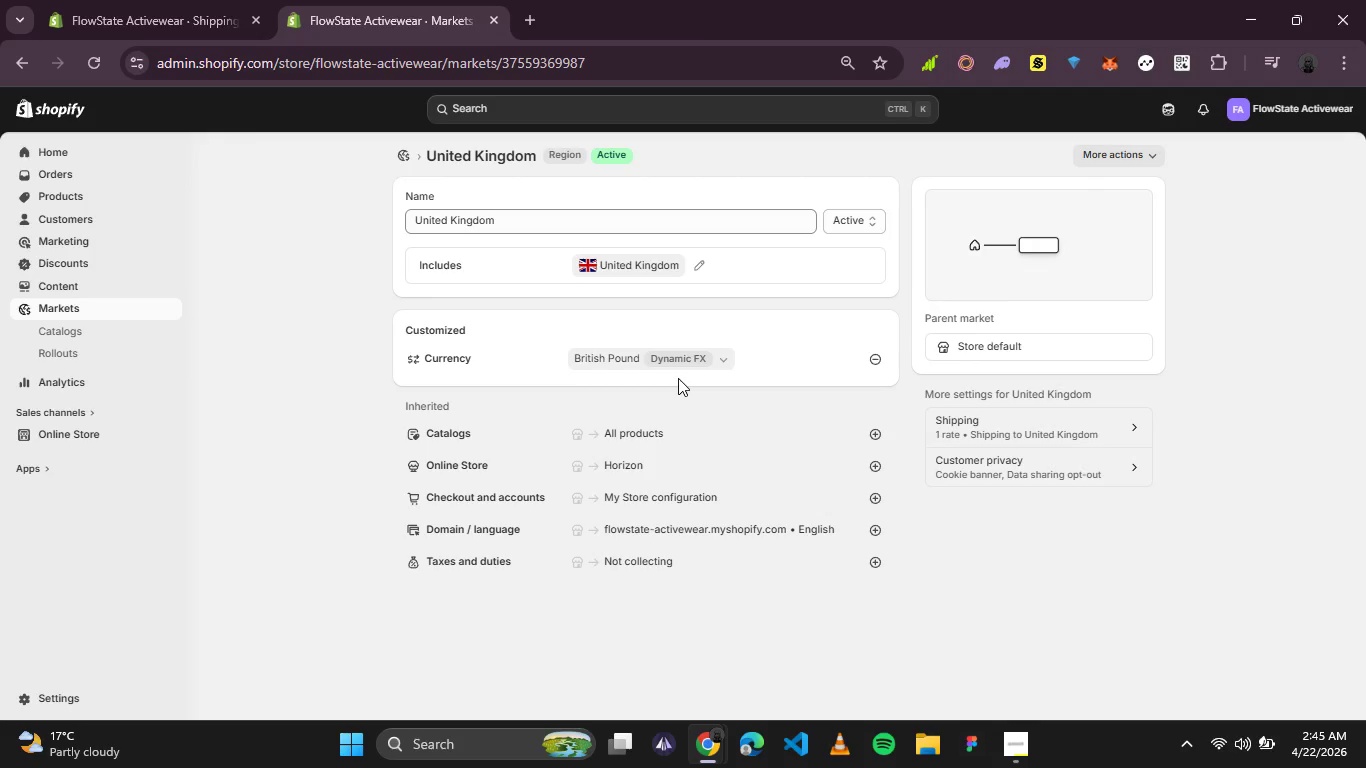 
left_click([394, 154])
 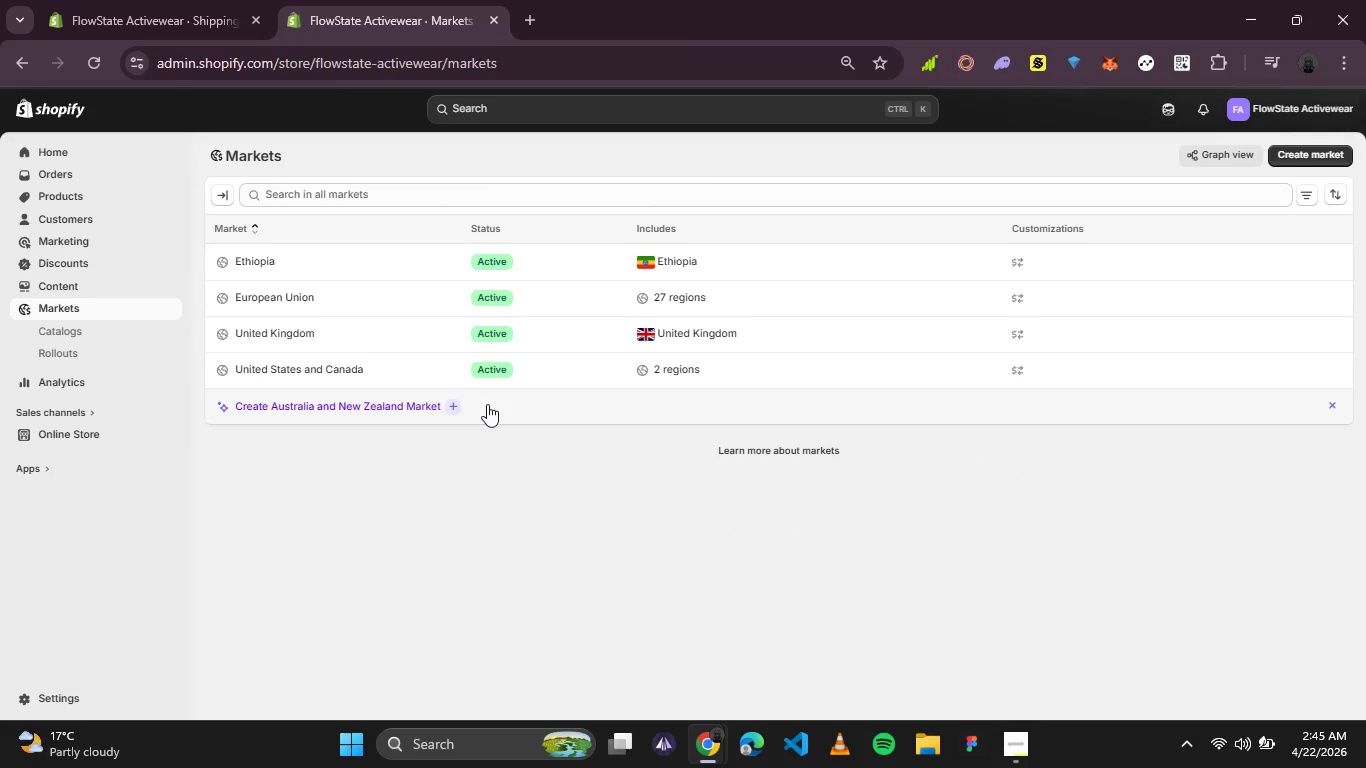 
left_click([457, 404])
 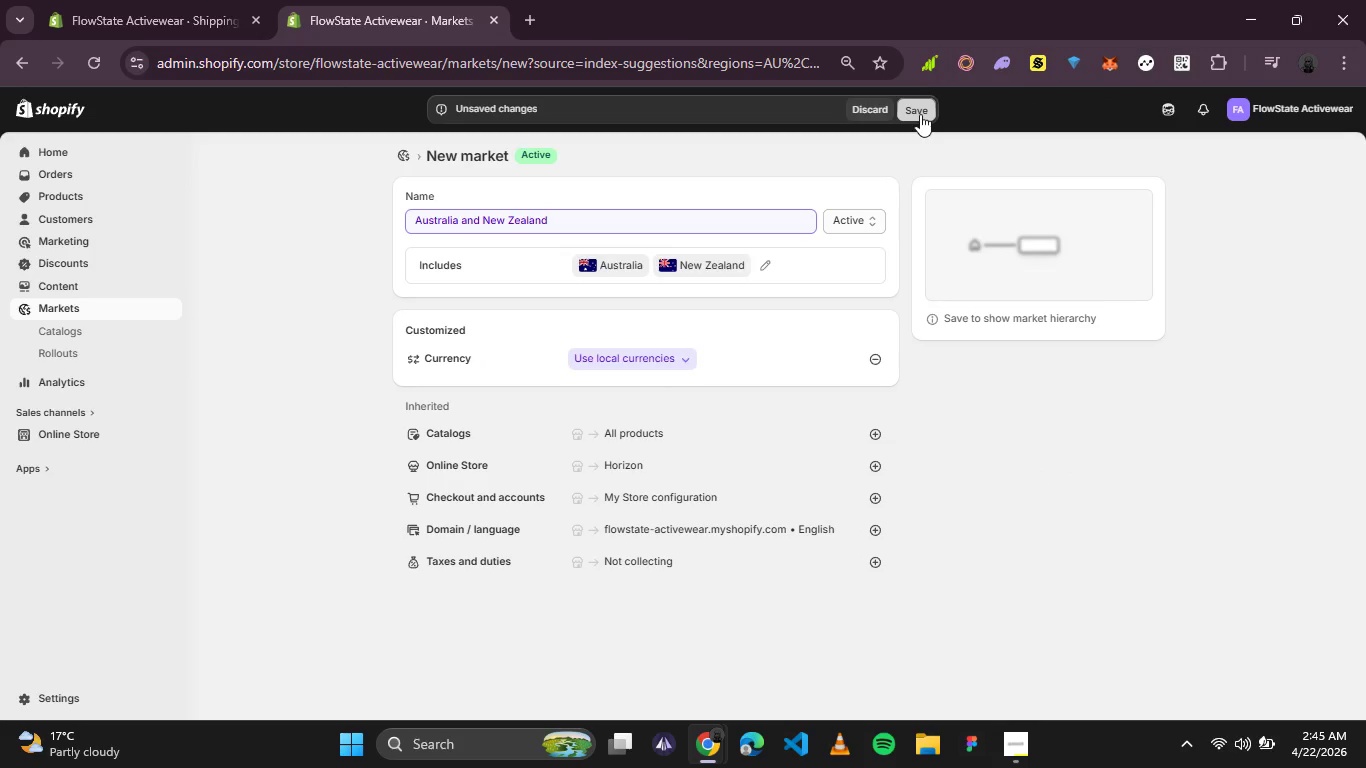 
wait(5.5)
 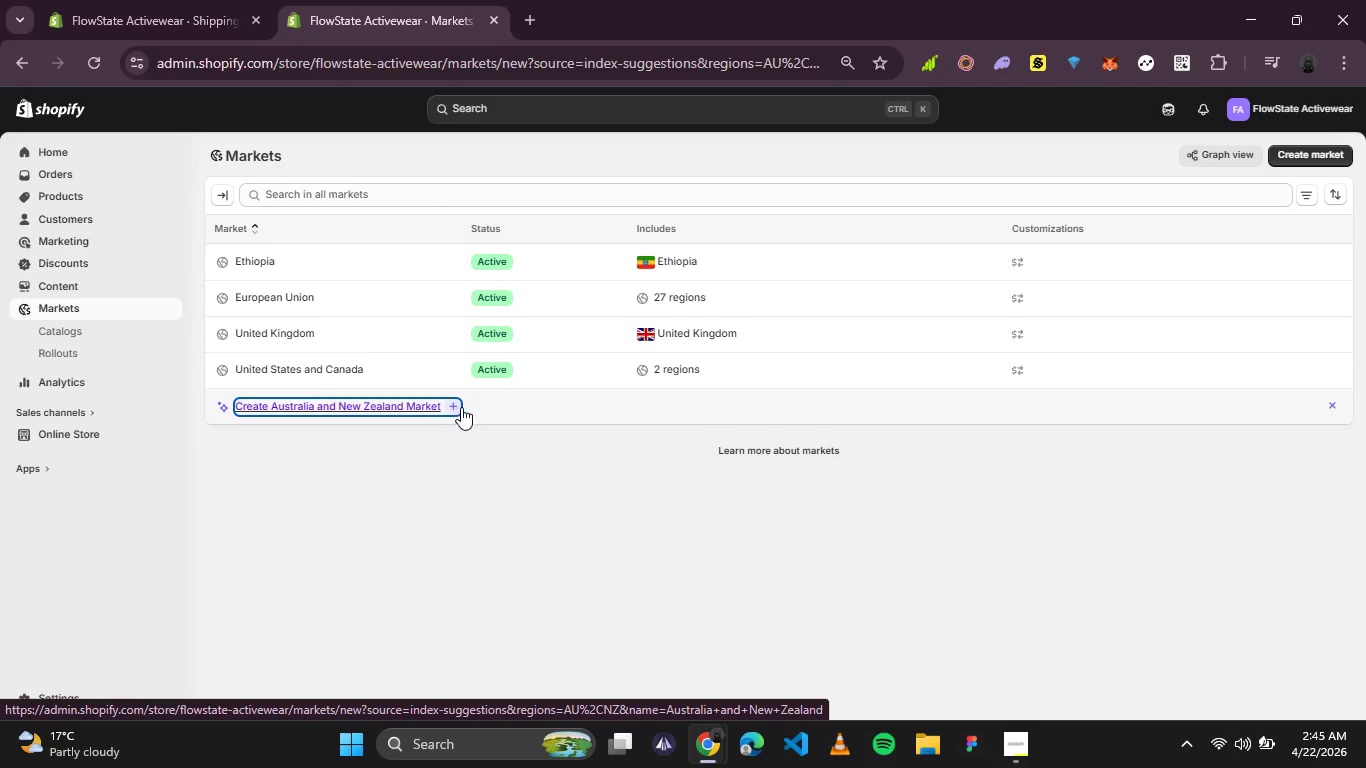 
mouse_move([848, 220])
 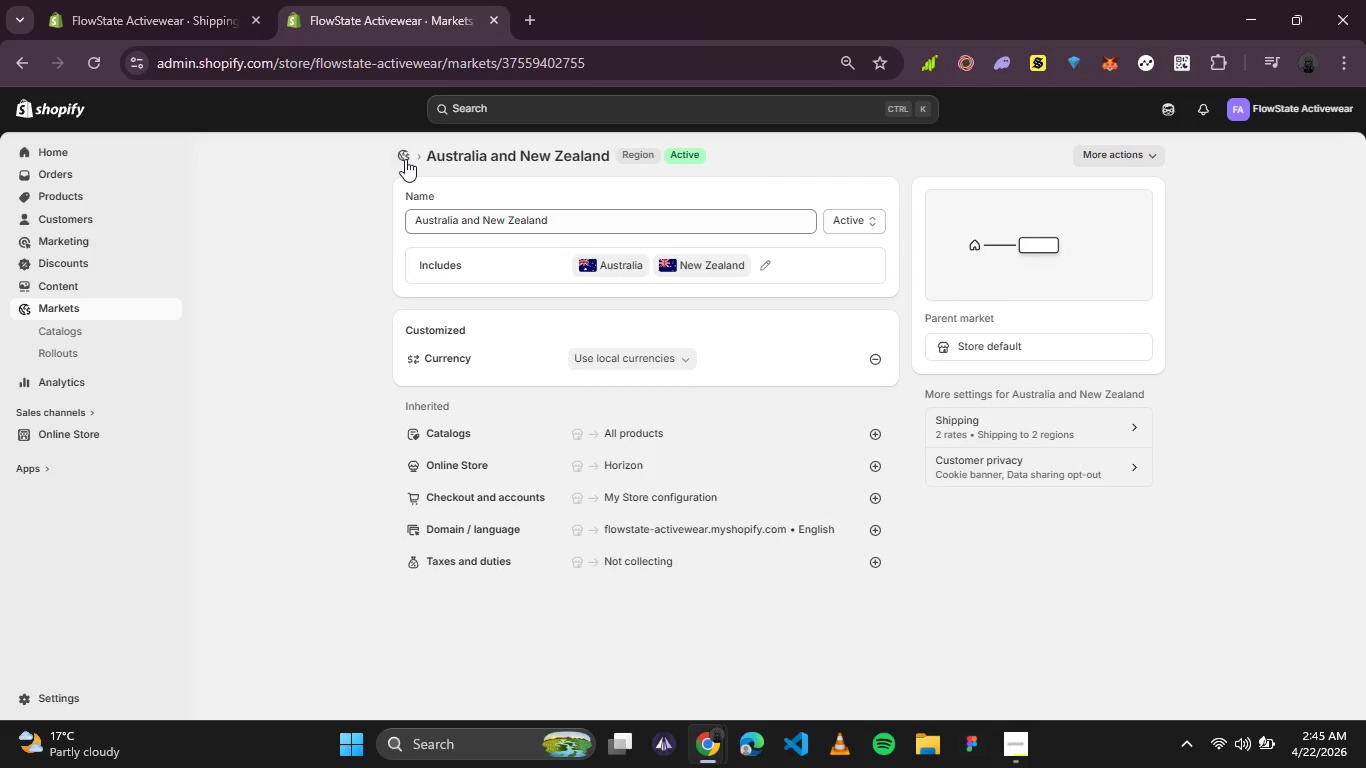 
left_click([402, 159])
 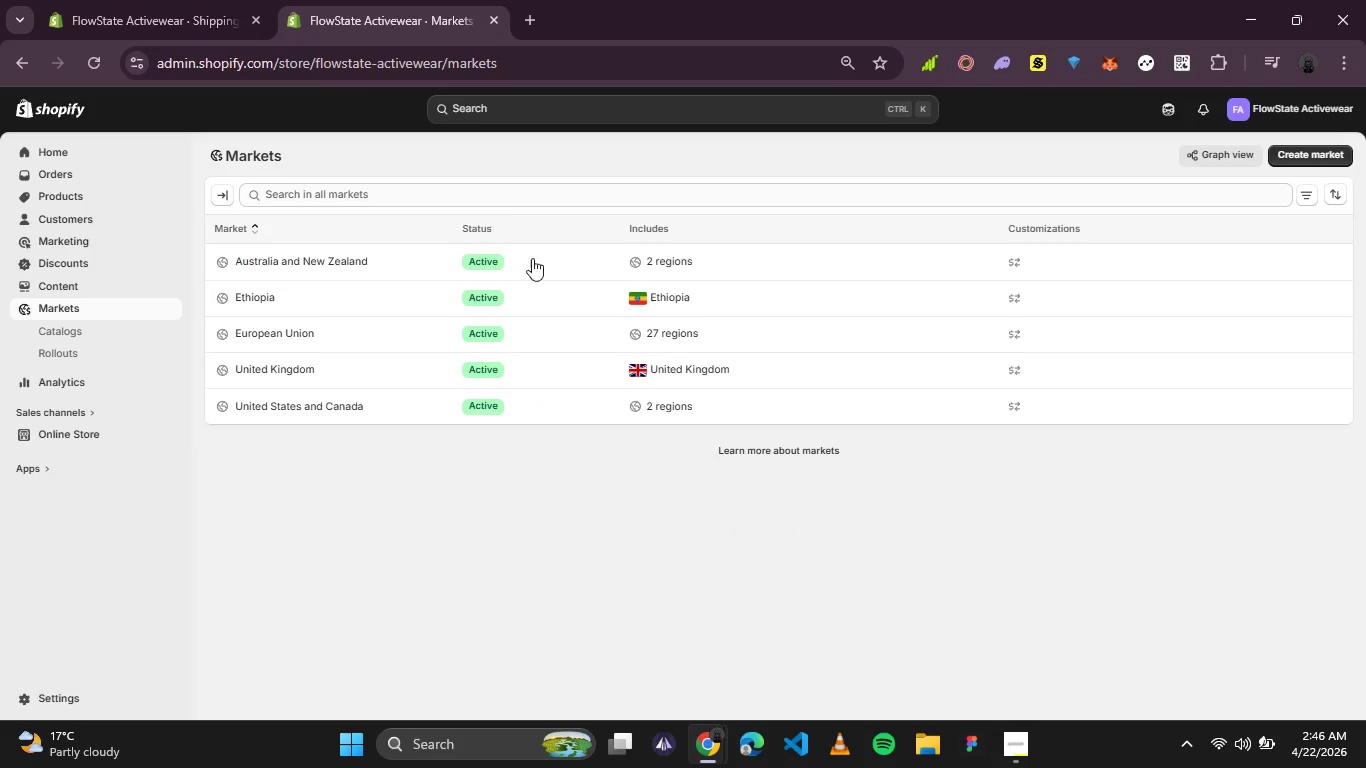 
left_click([679, 521])
 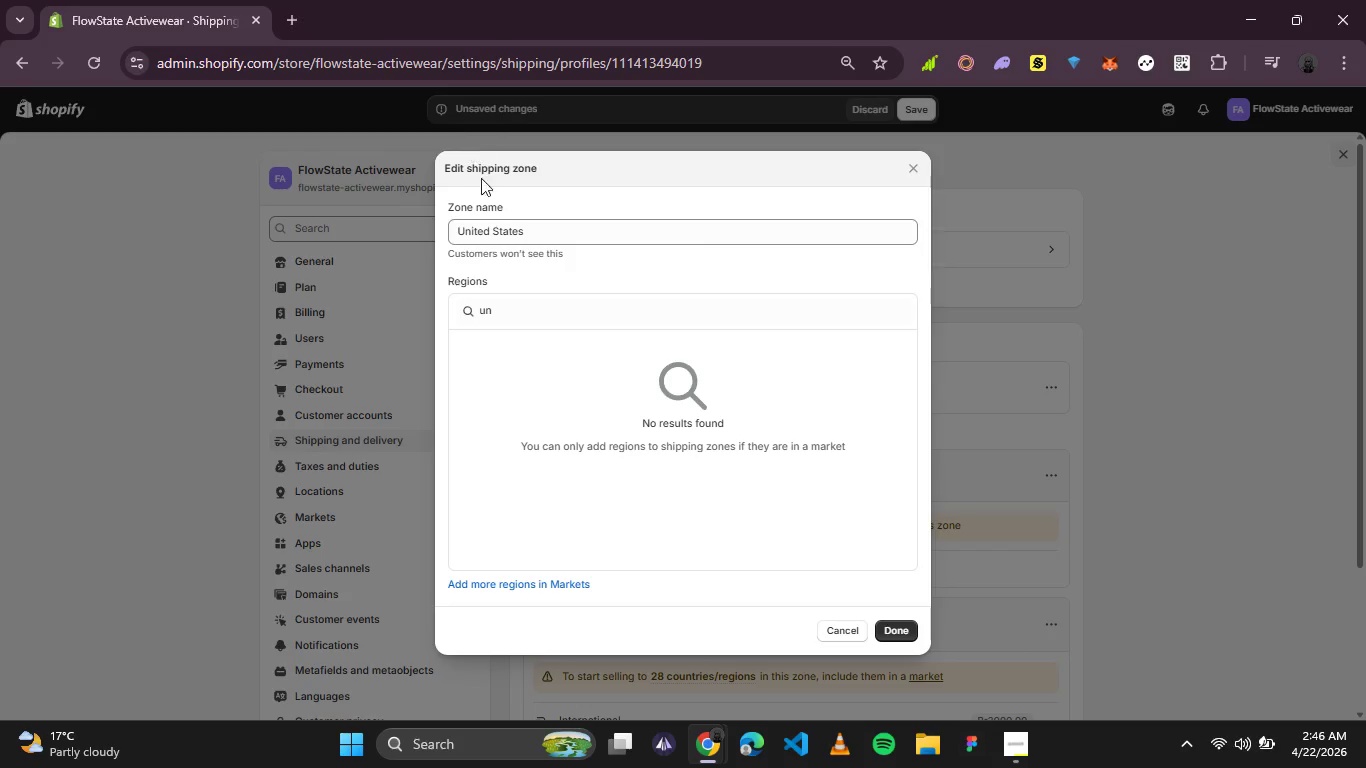 
left_click([523, 314])
 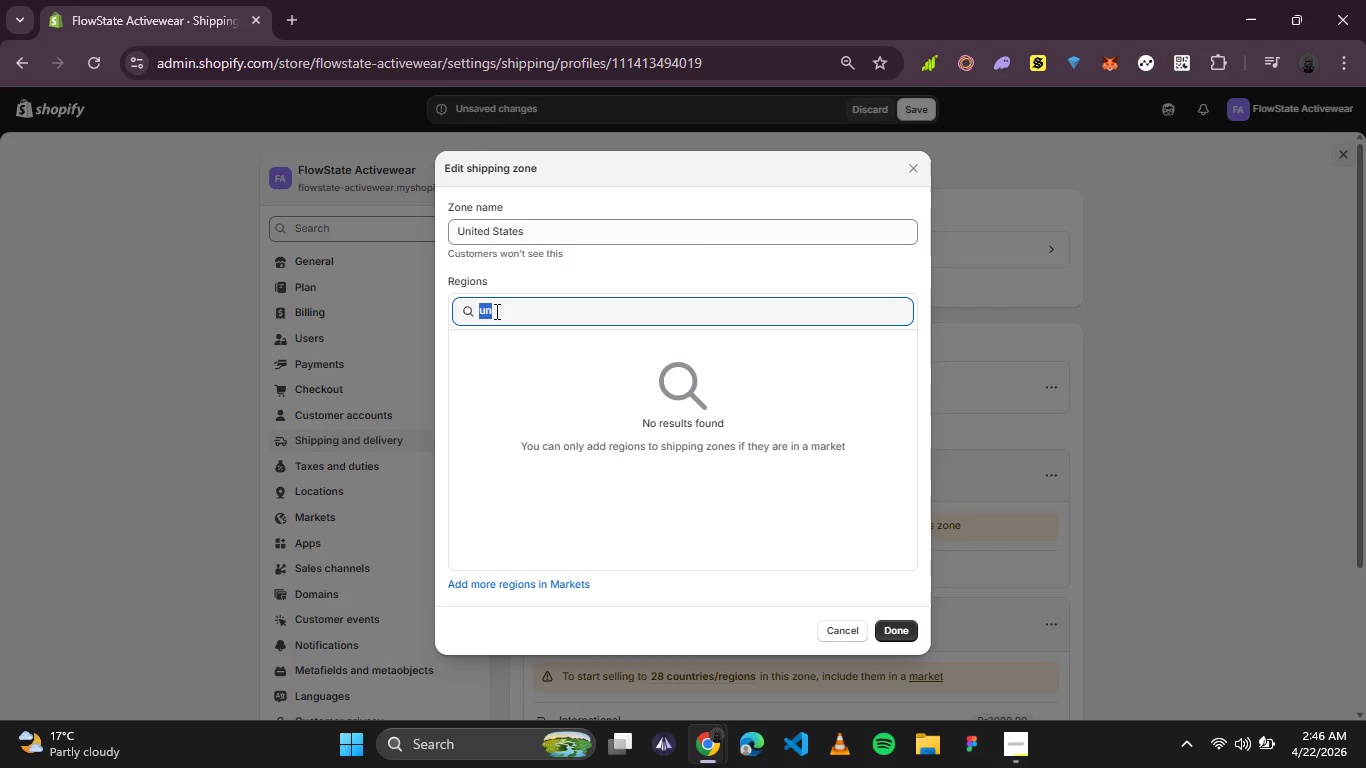 
left_click_drag(start_coordinate=[523, 314], to_coordinate=[466, 307])
 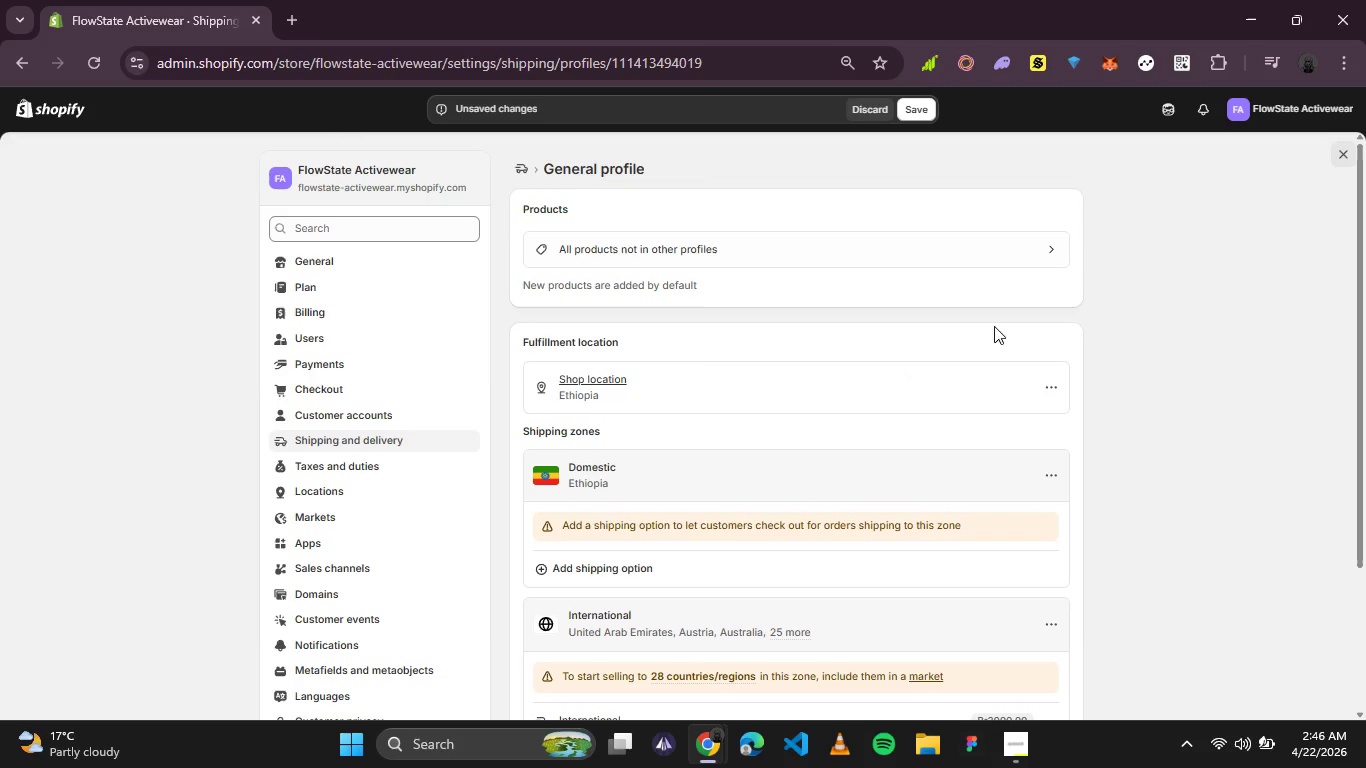 
left_click([1048, 483])
 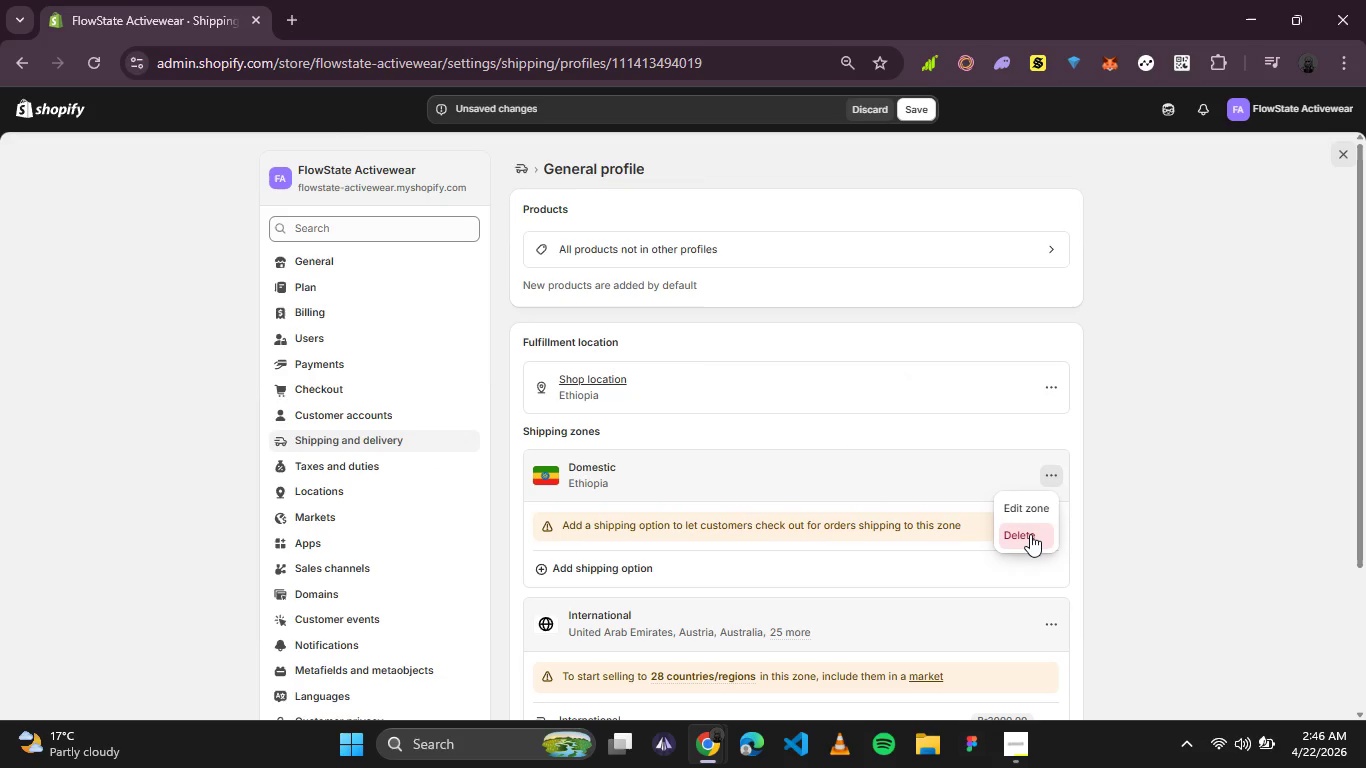 
left_click([1030, 534])
 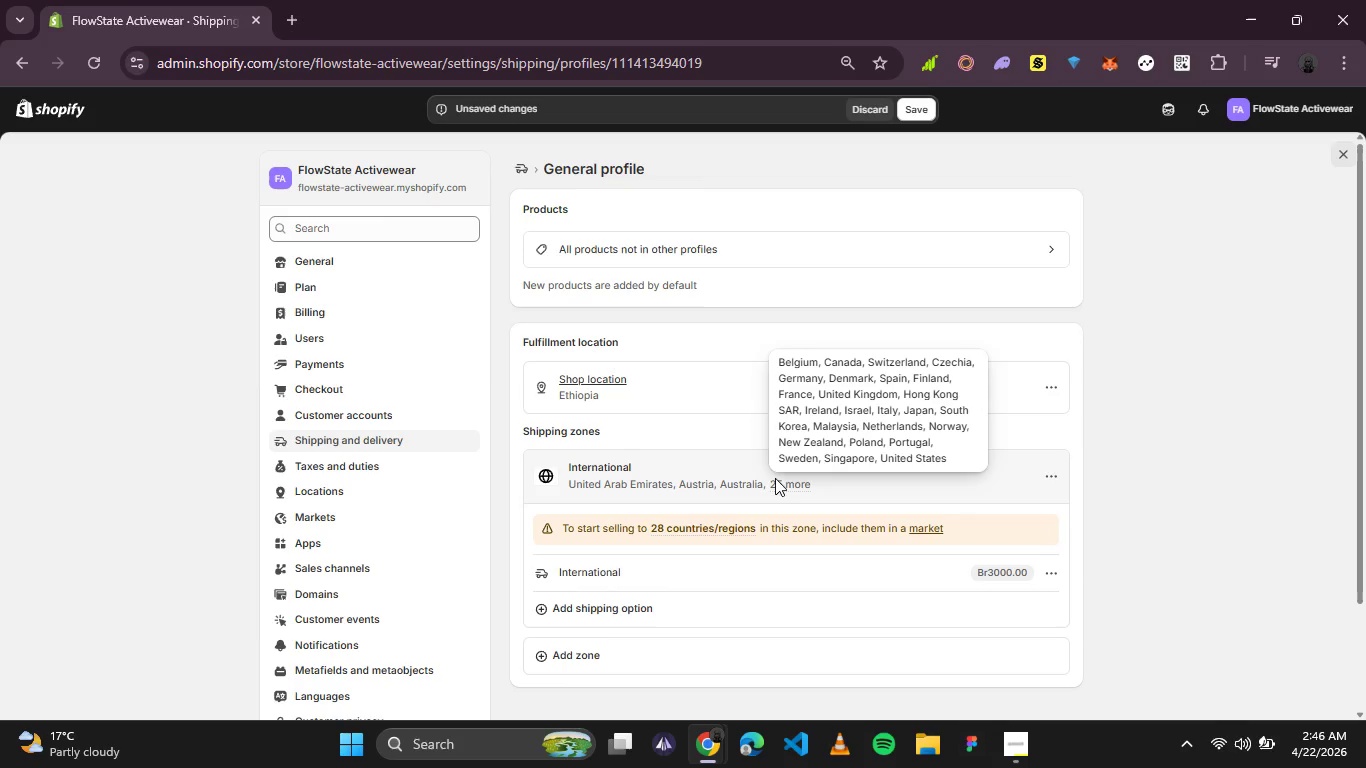 
wait(14.38)
 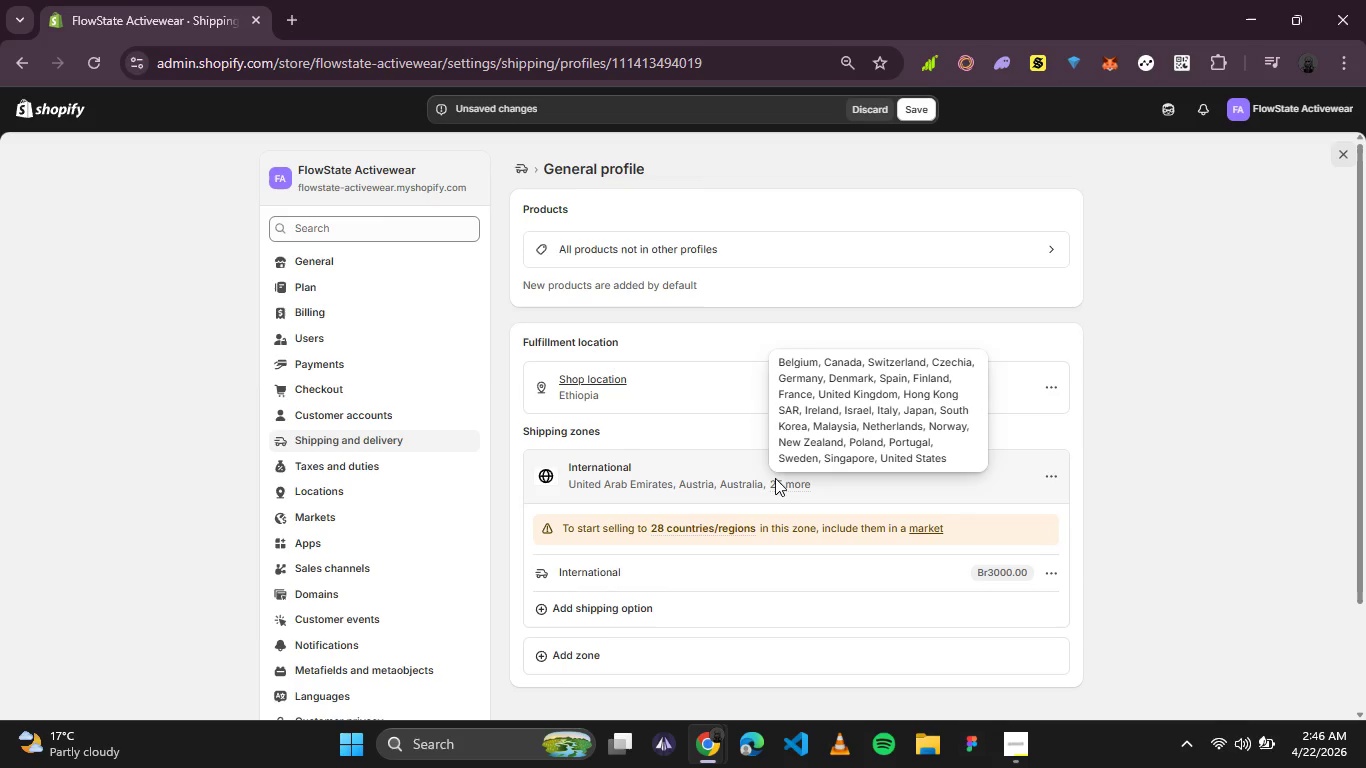 
left_click([653, 611])
 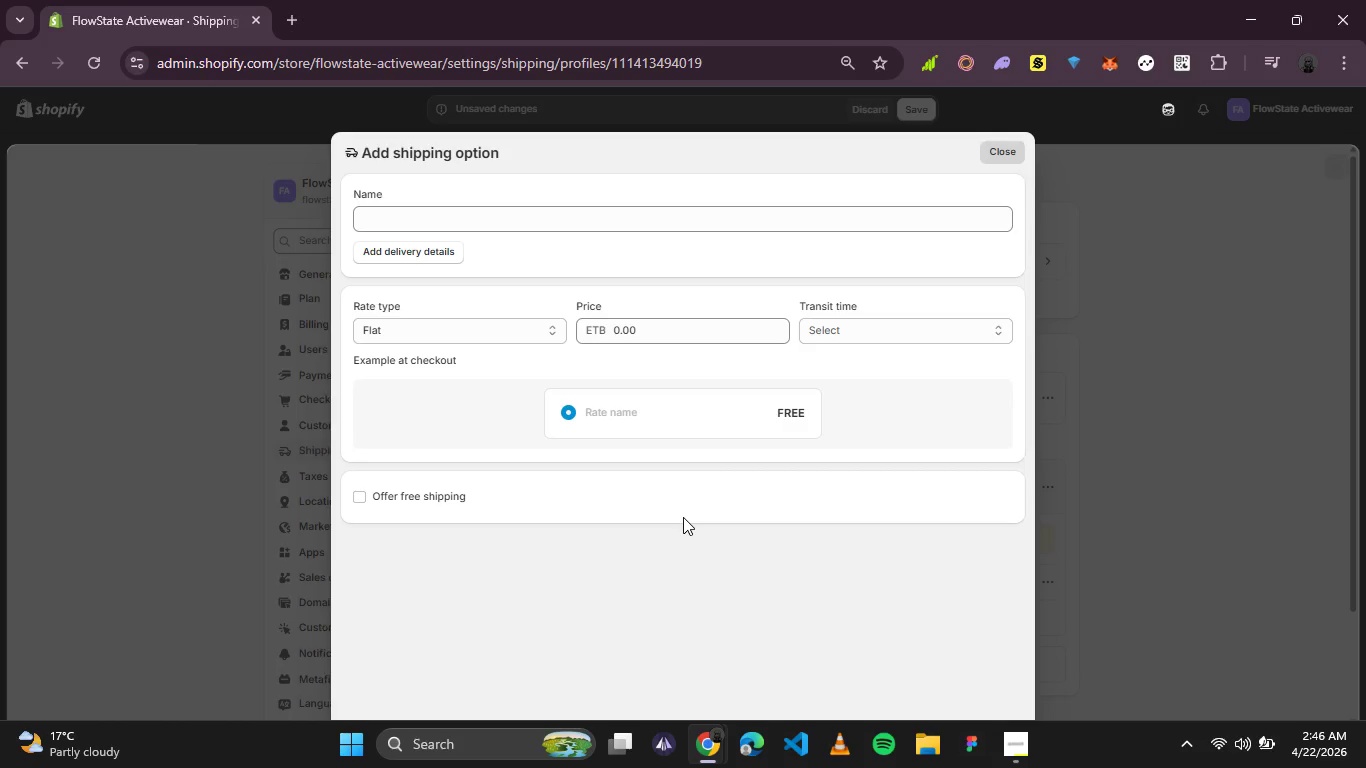 
wait(16.98)
 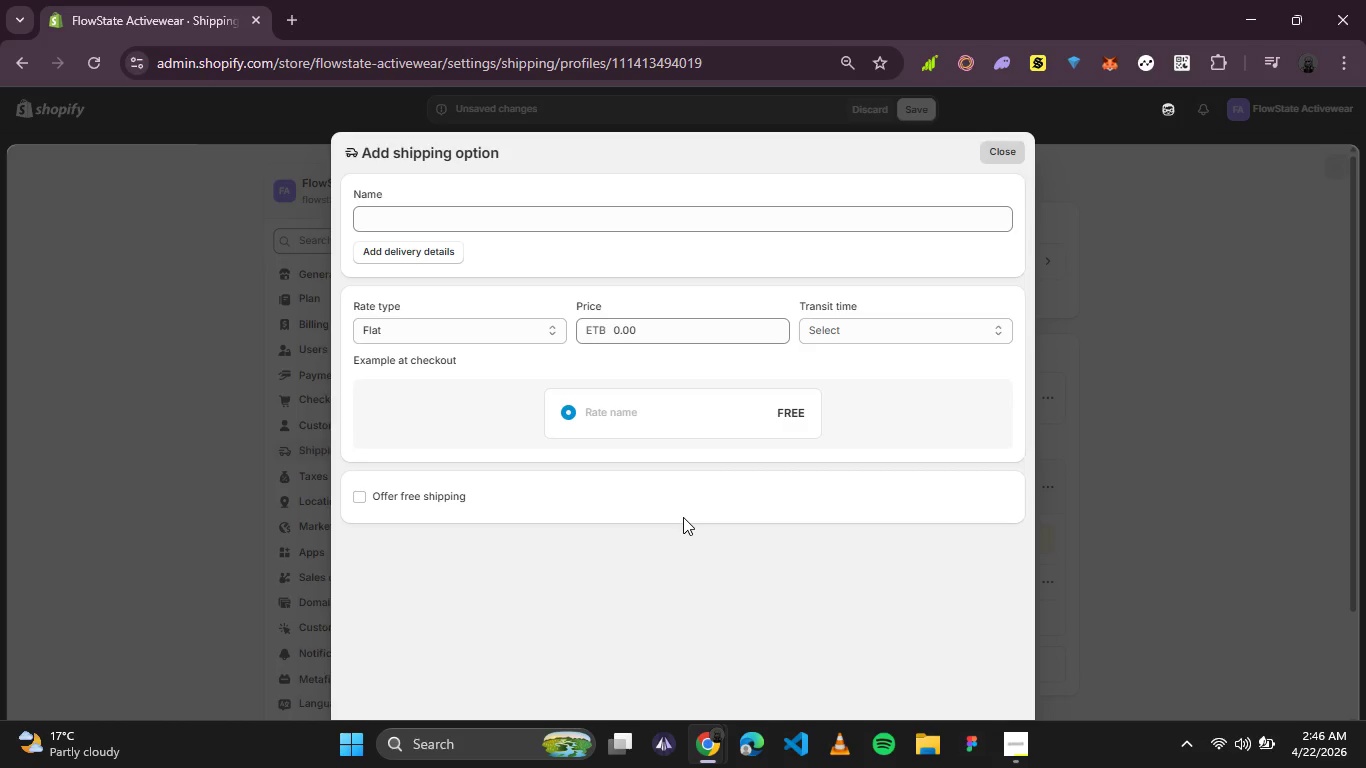 
left_click([1000, 153])
 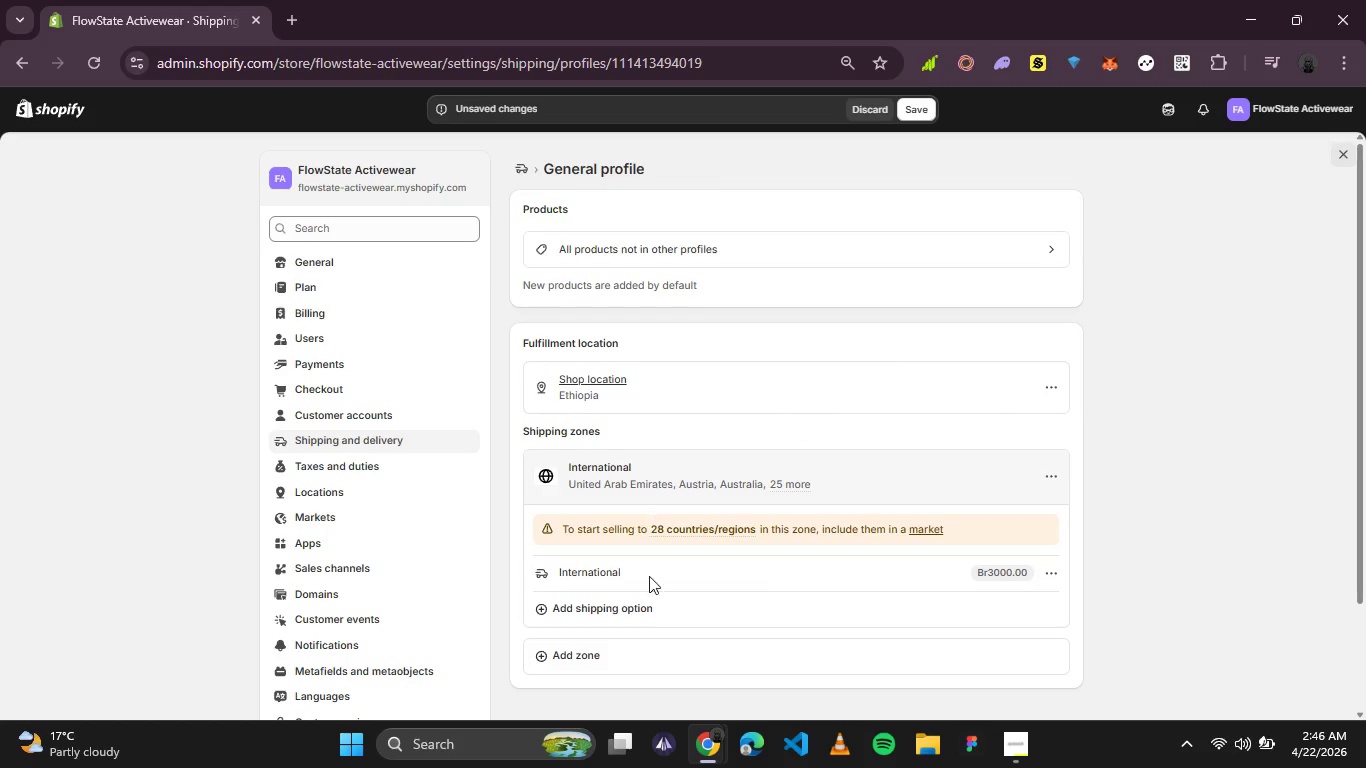 
left_click([624, 658])
 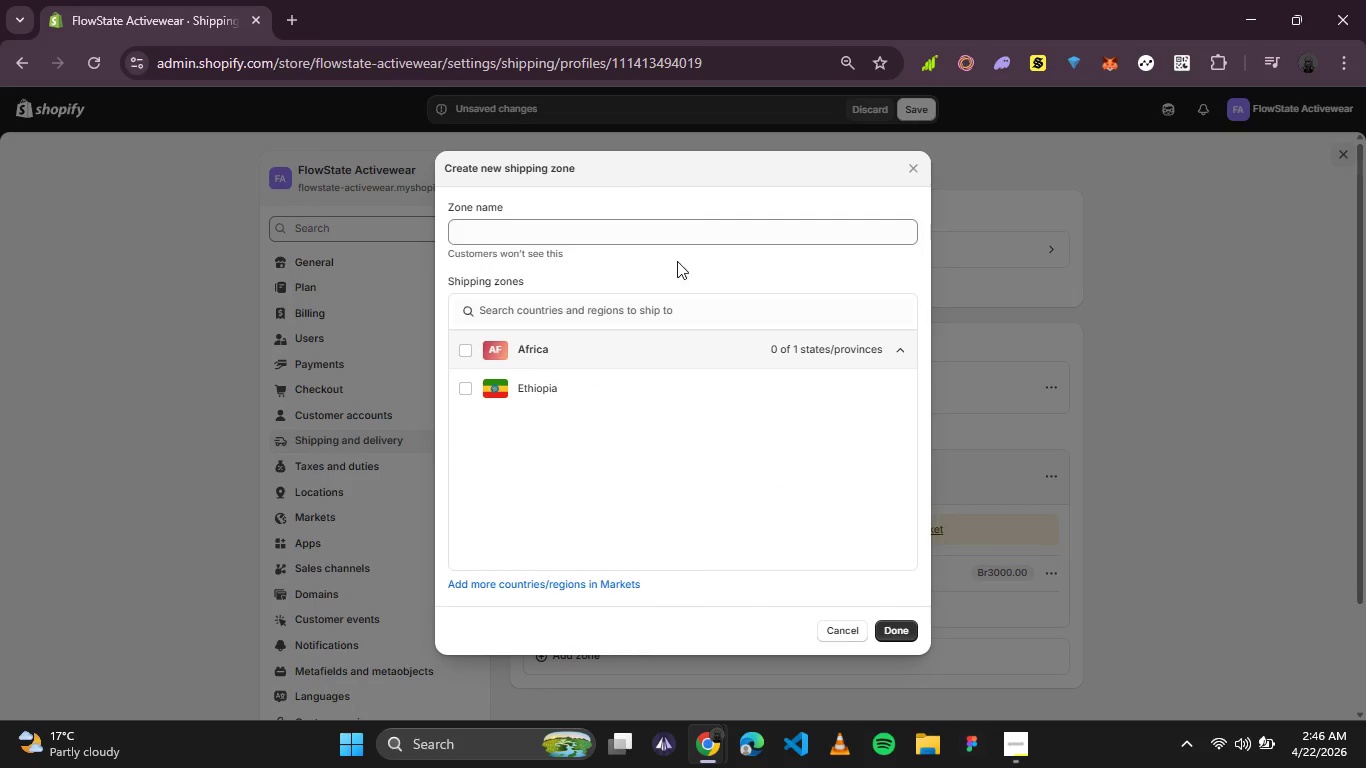 
left_click([689, 221])
 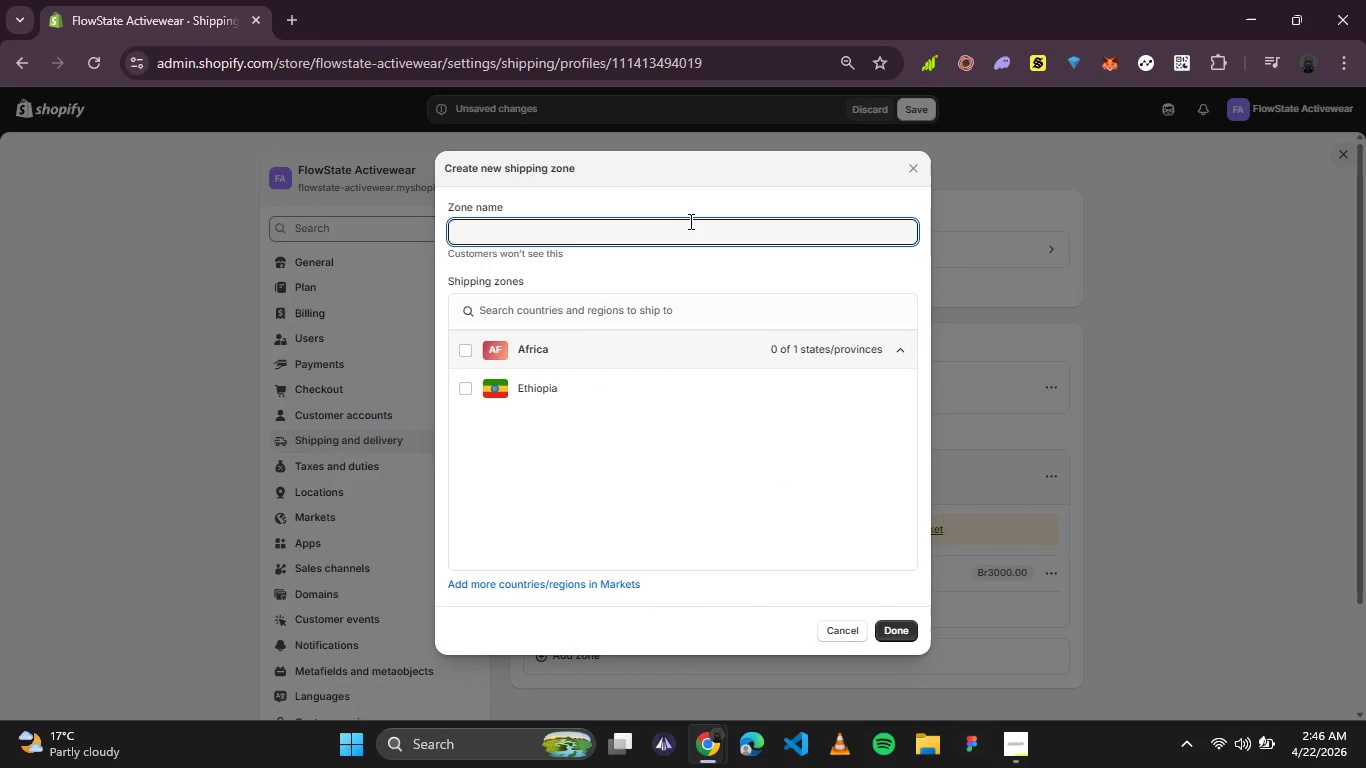 
type(United States)
 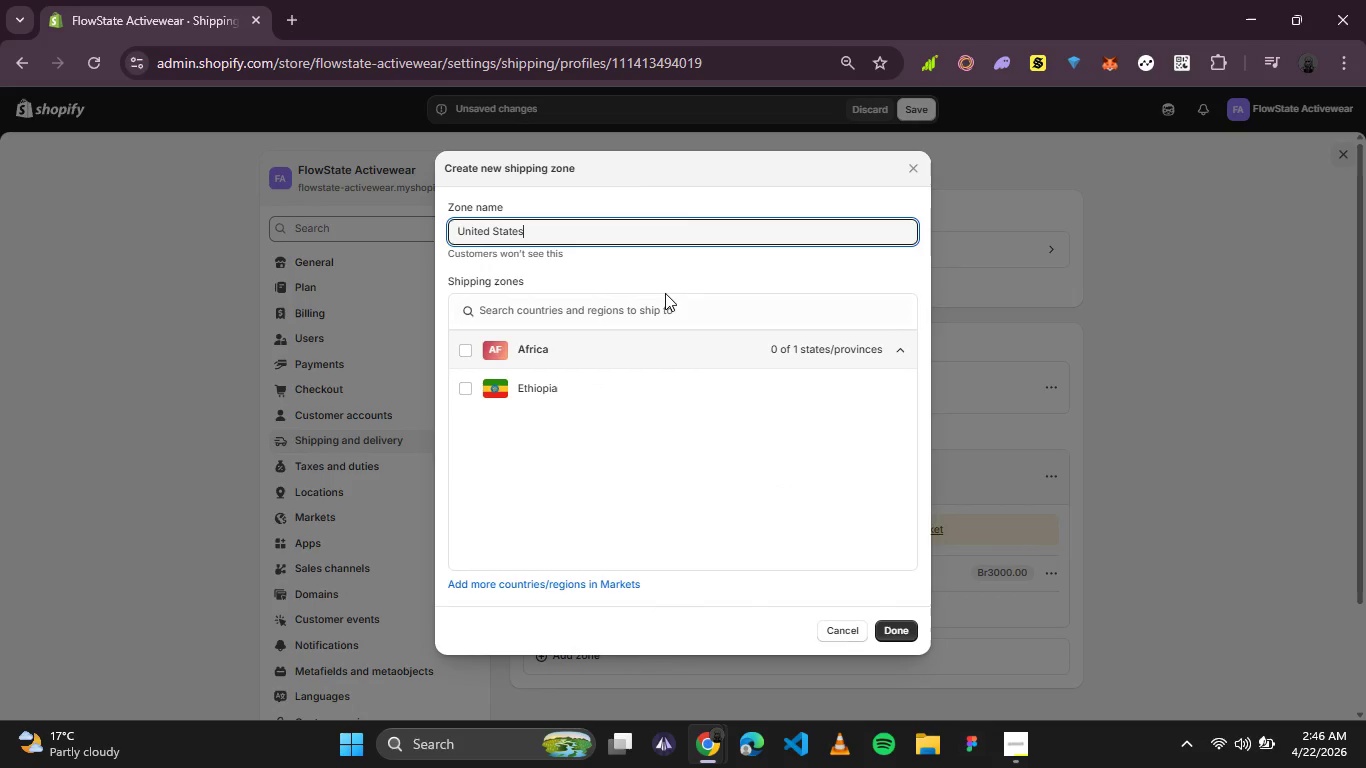 
left_click([661, 298])
 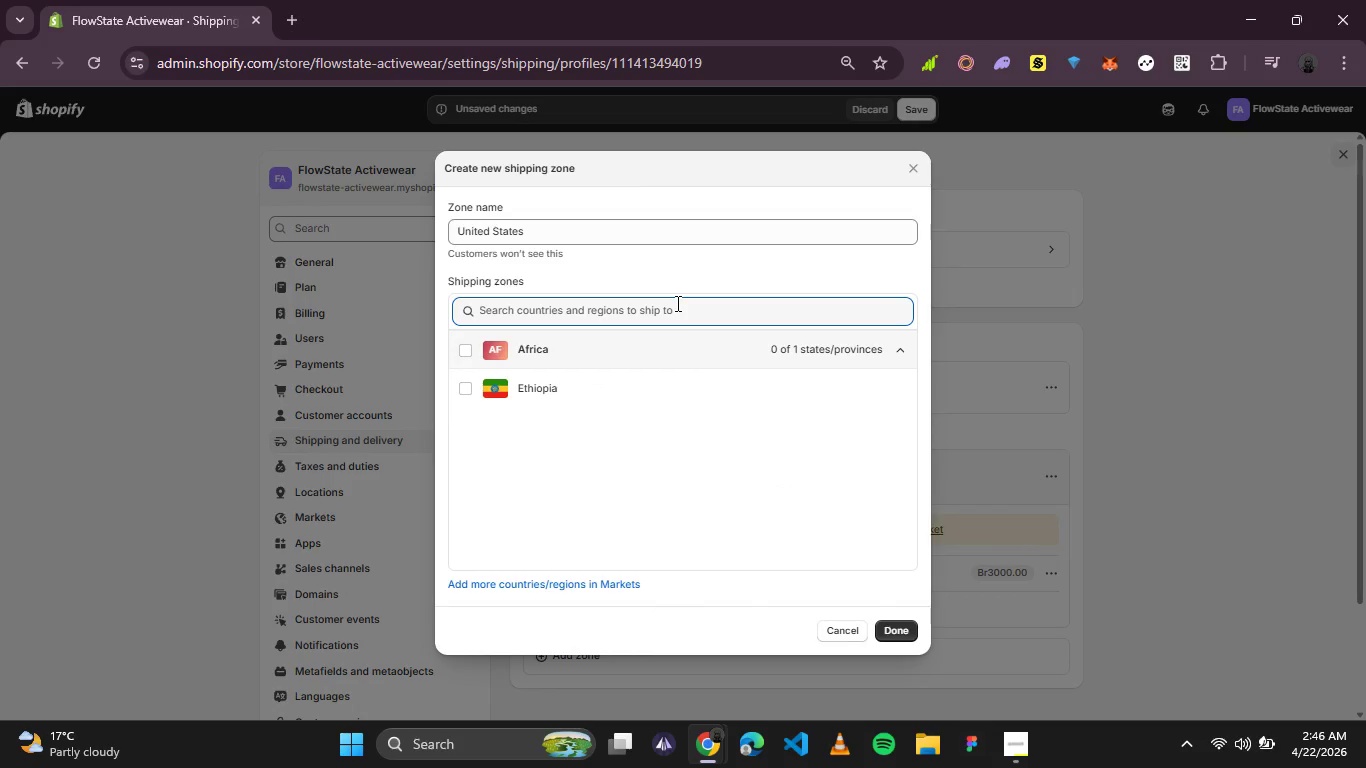 
type(unit)
 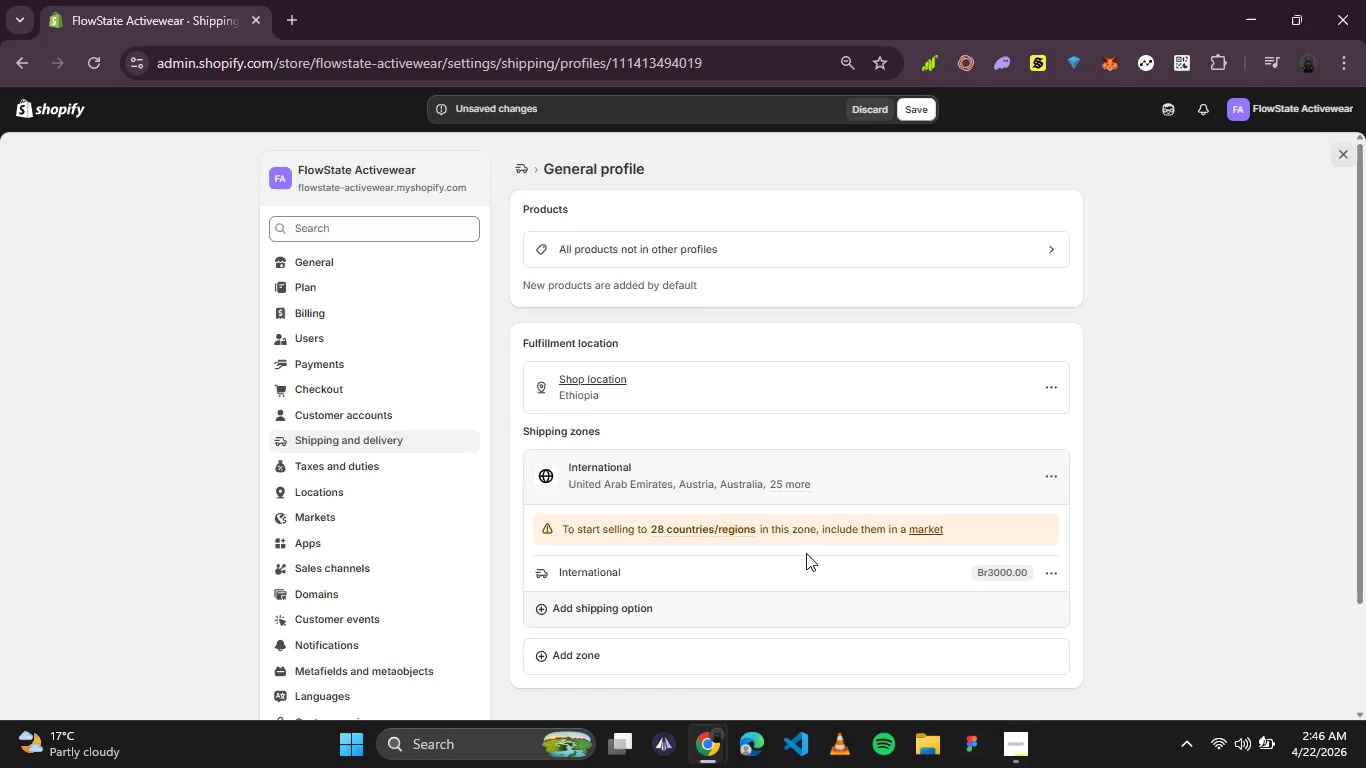 
wait(5.55)
 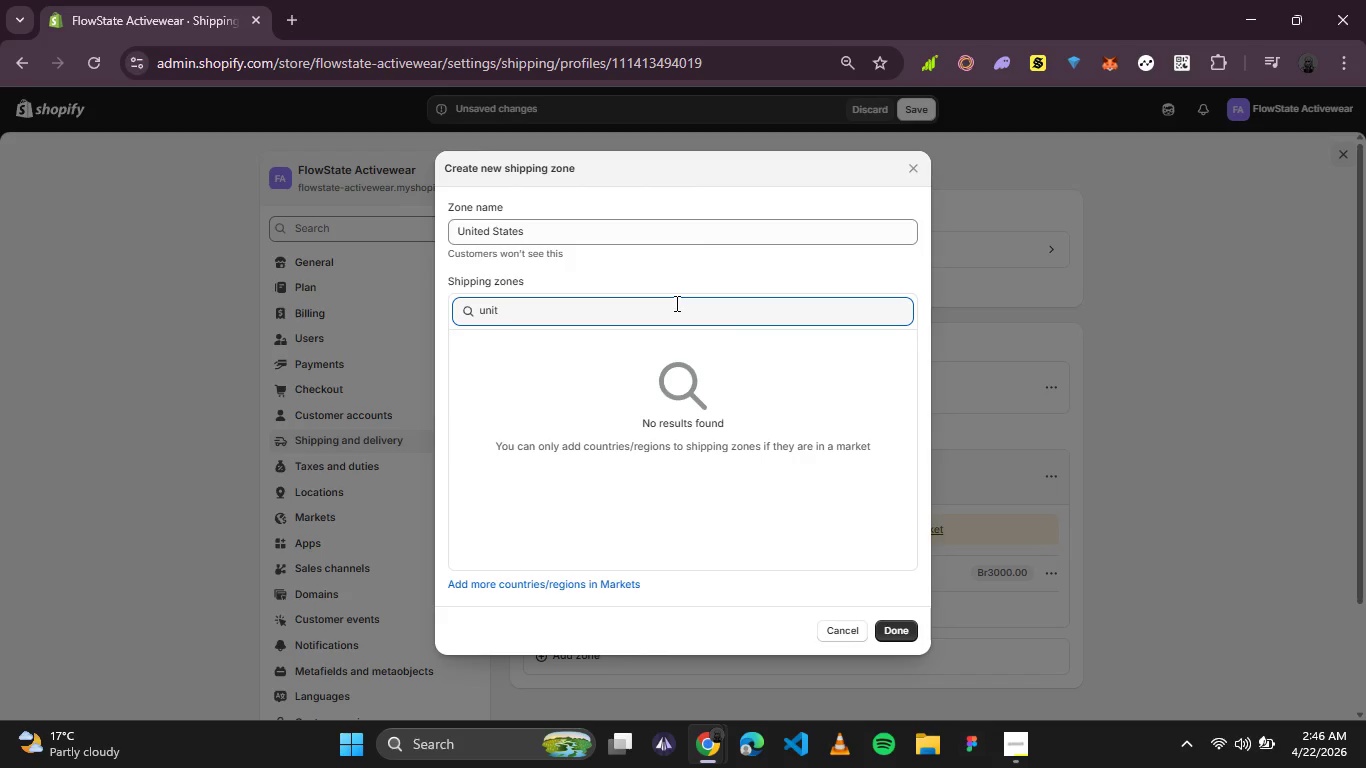 
left_click([1048, 480])
 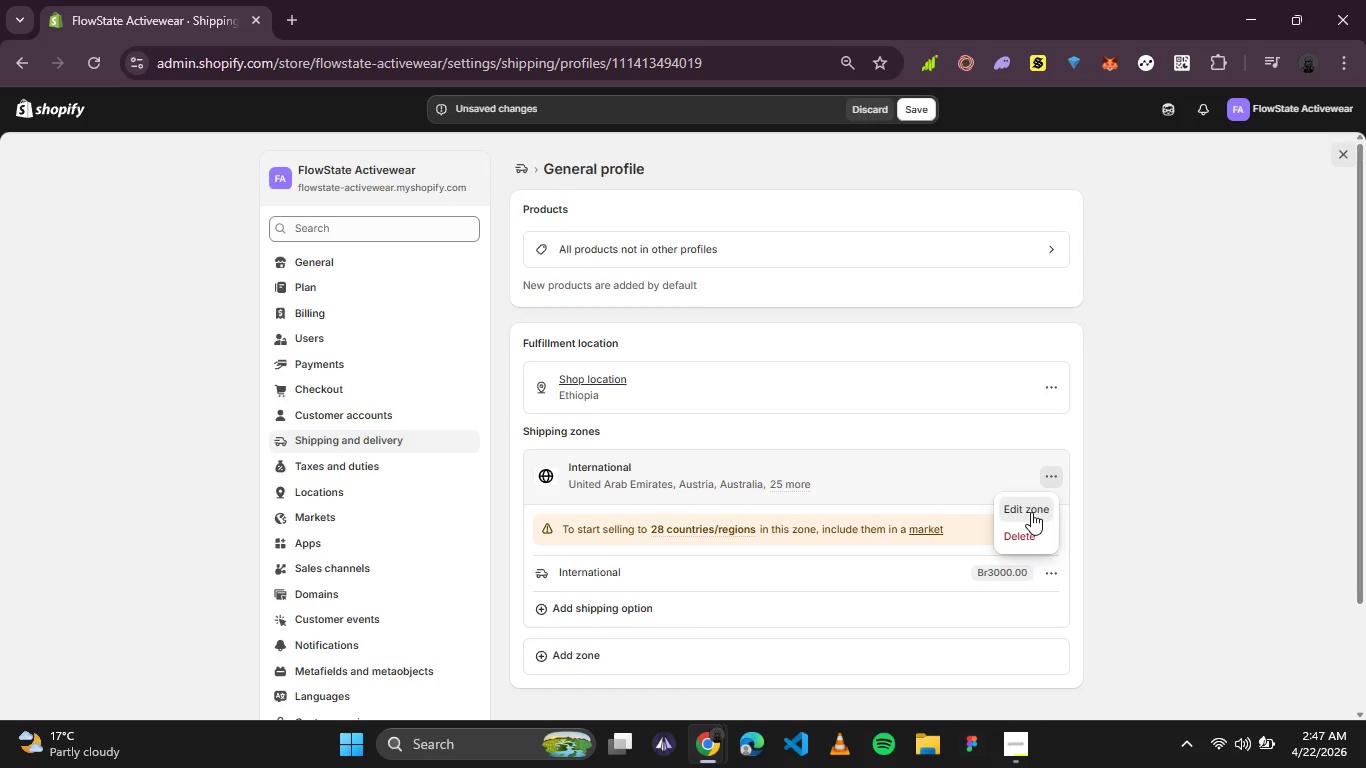 
left_click([1031, 512])
 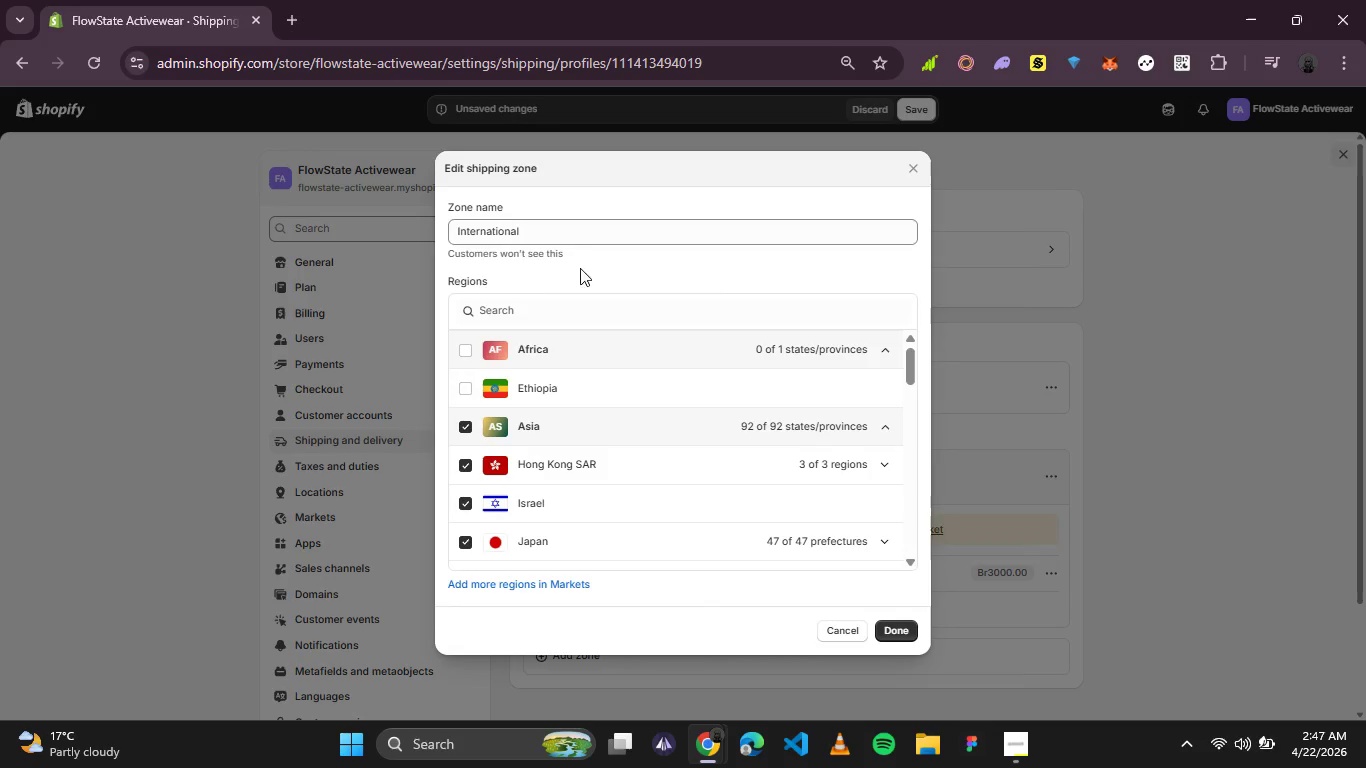 
left_click([587, 232])
 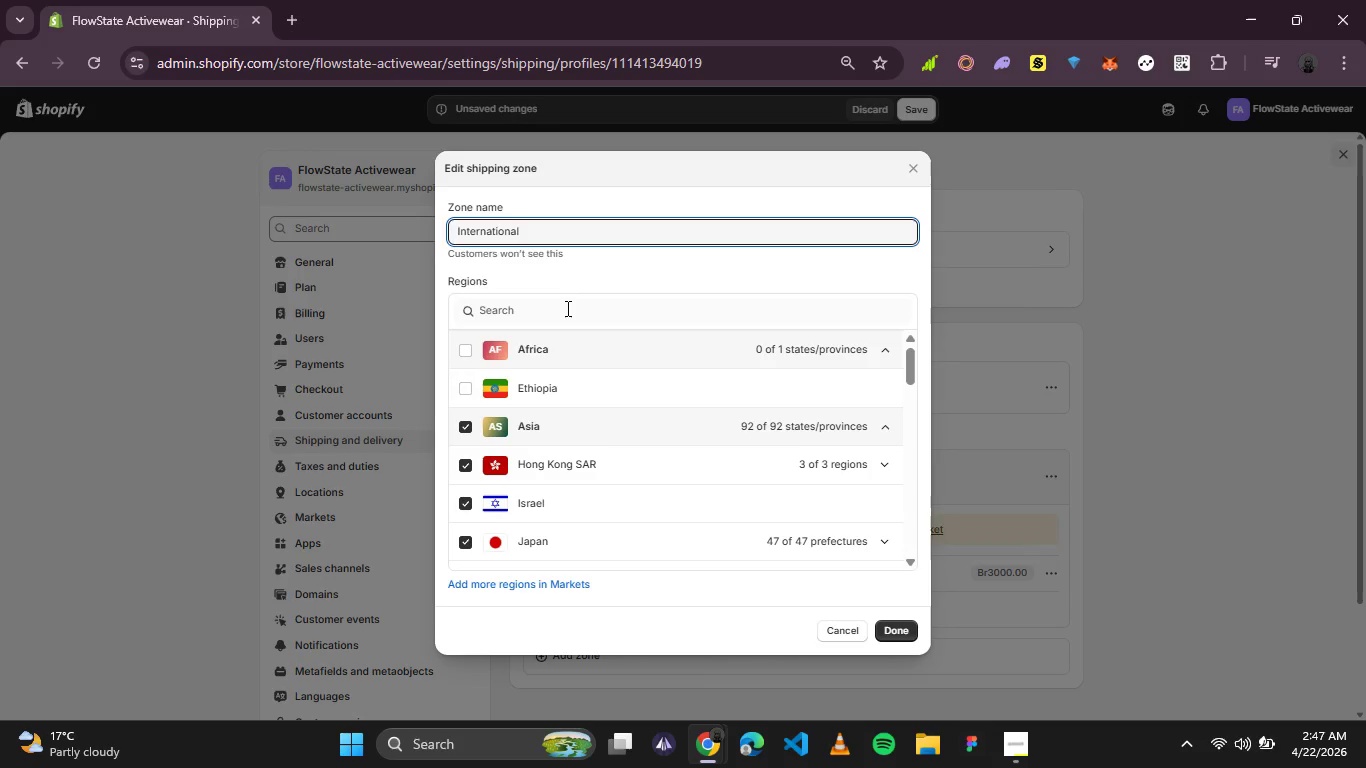 
left_click([565, 308])
 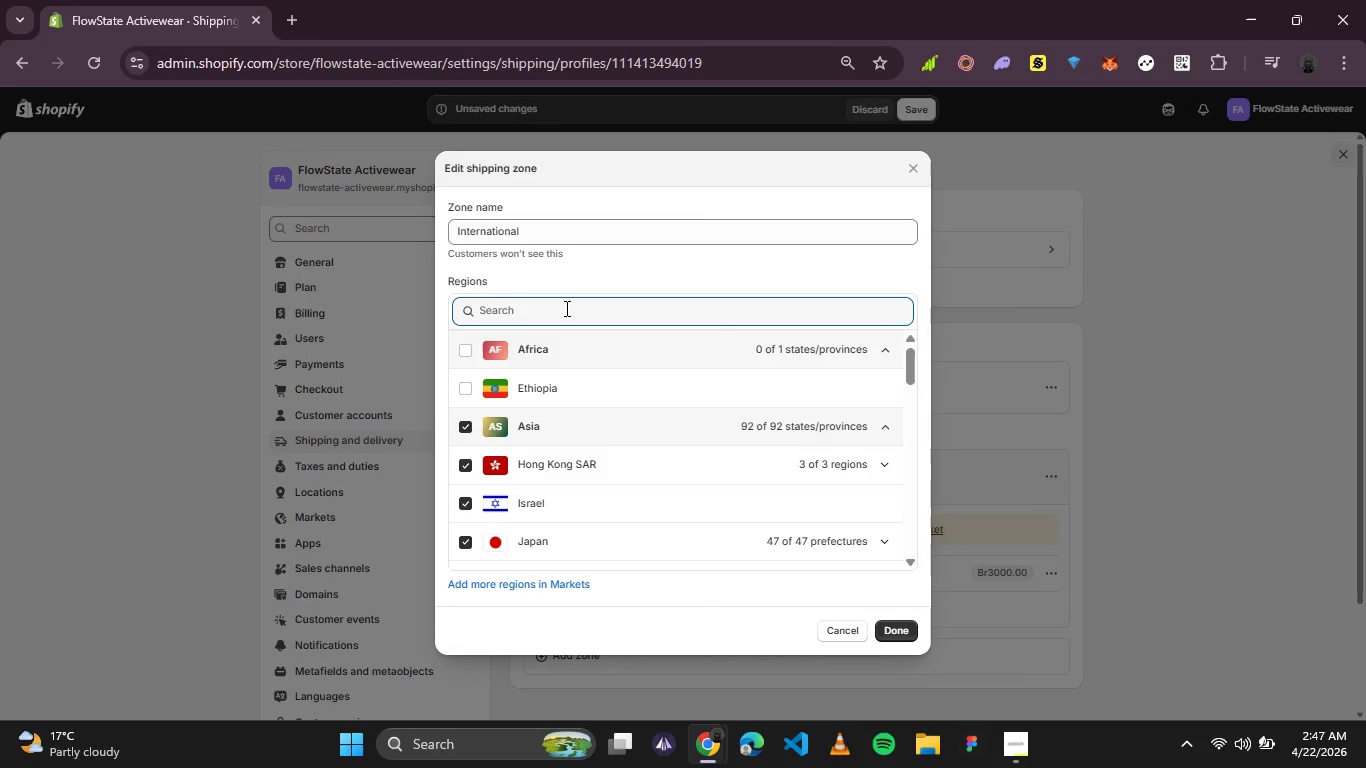 
type(unit)
 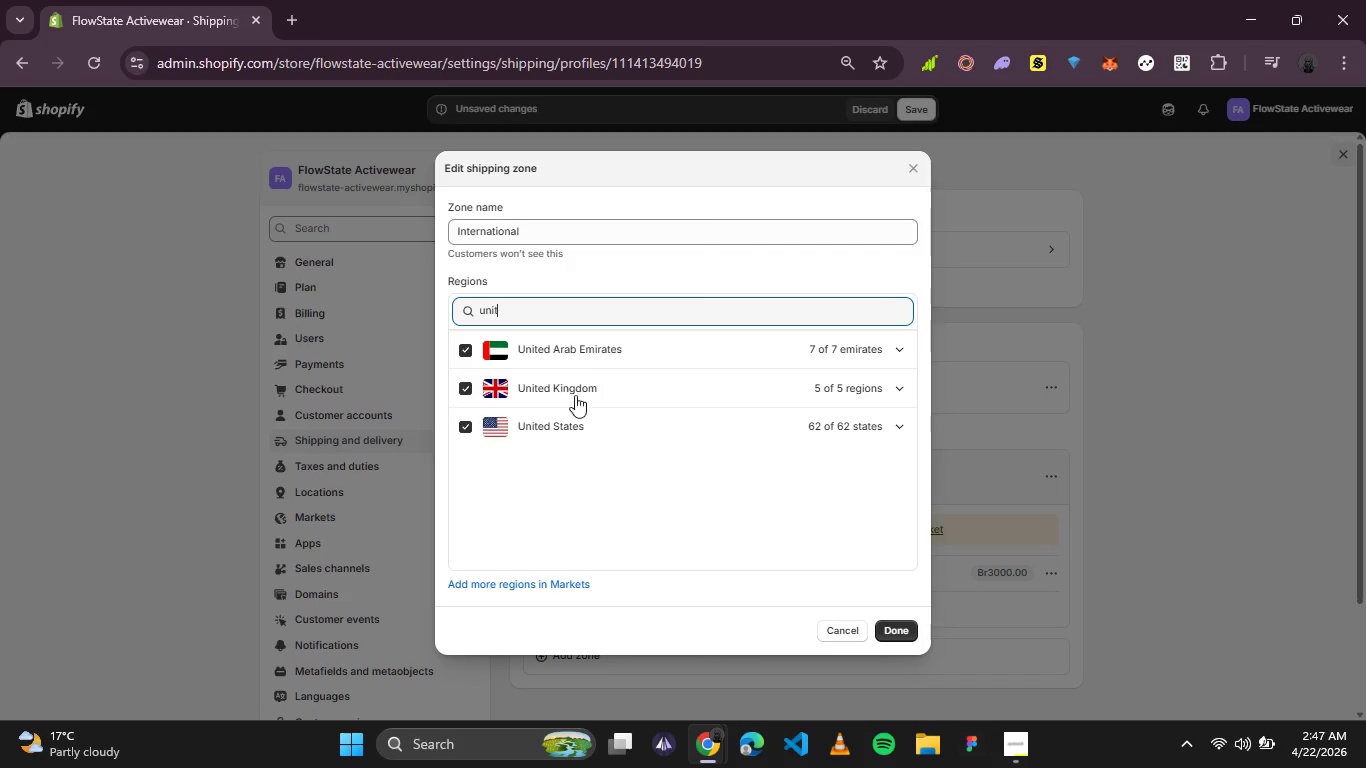 
left_click([592, 440])
 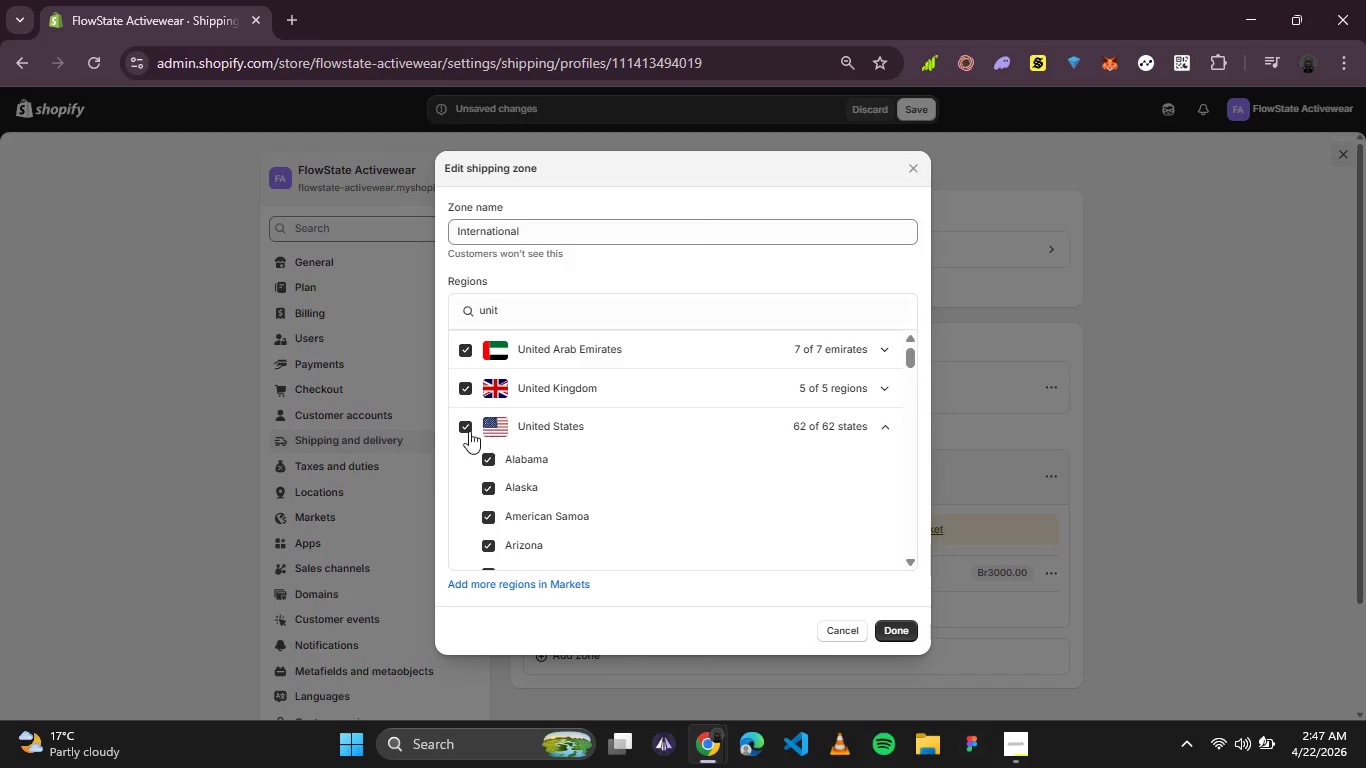 
left_click([466, 427])
 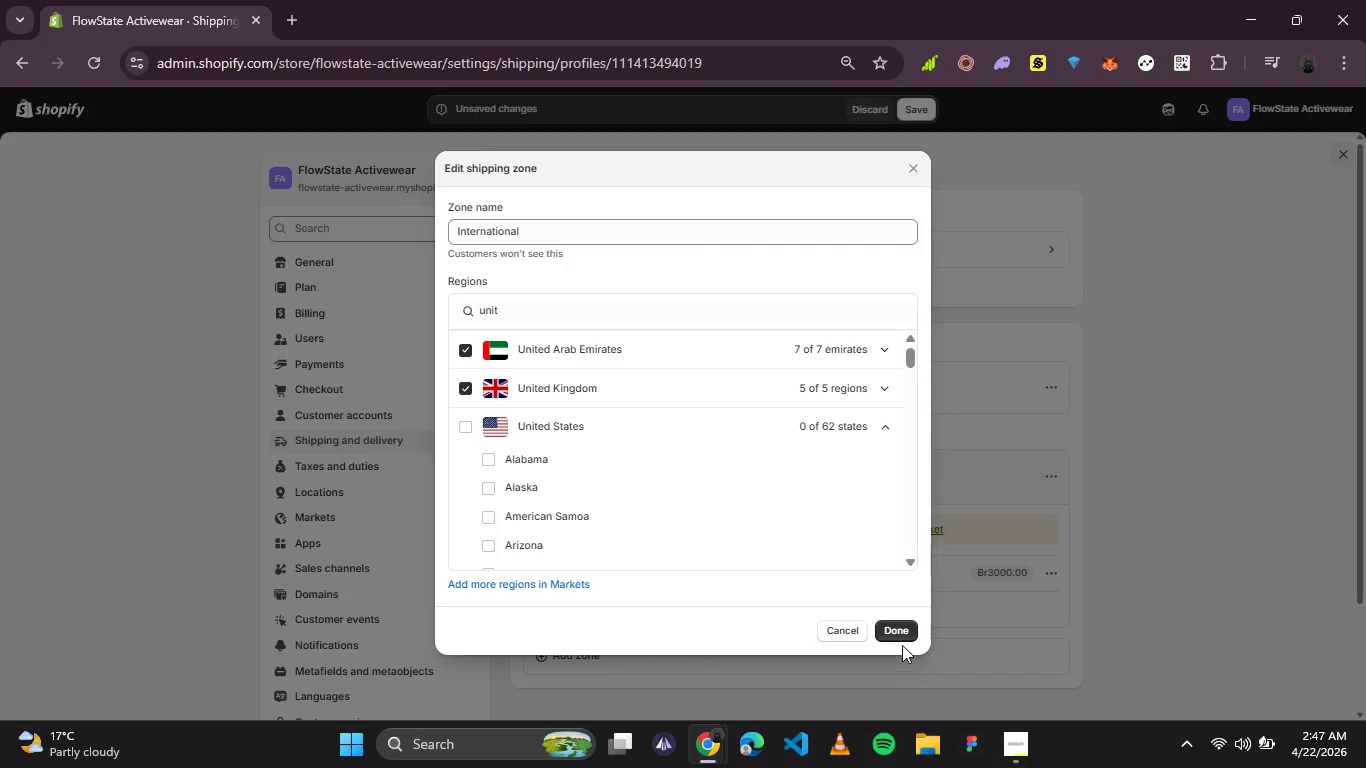 
left_click([892, 625])
 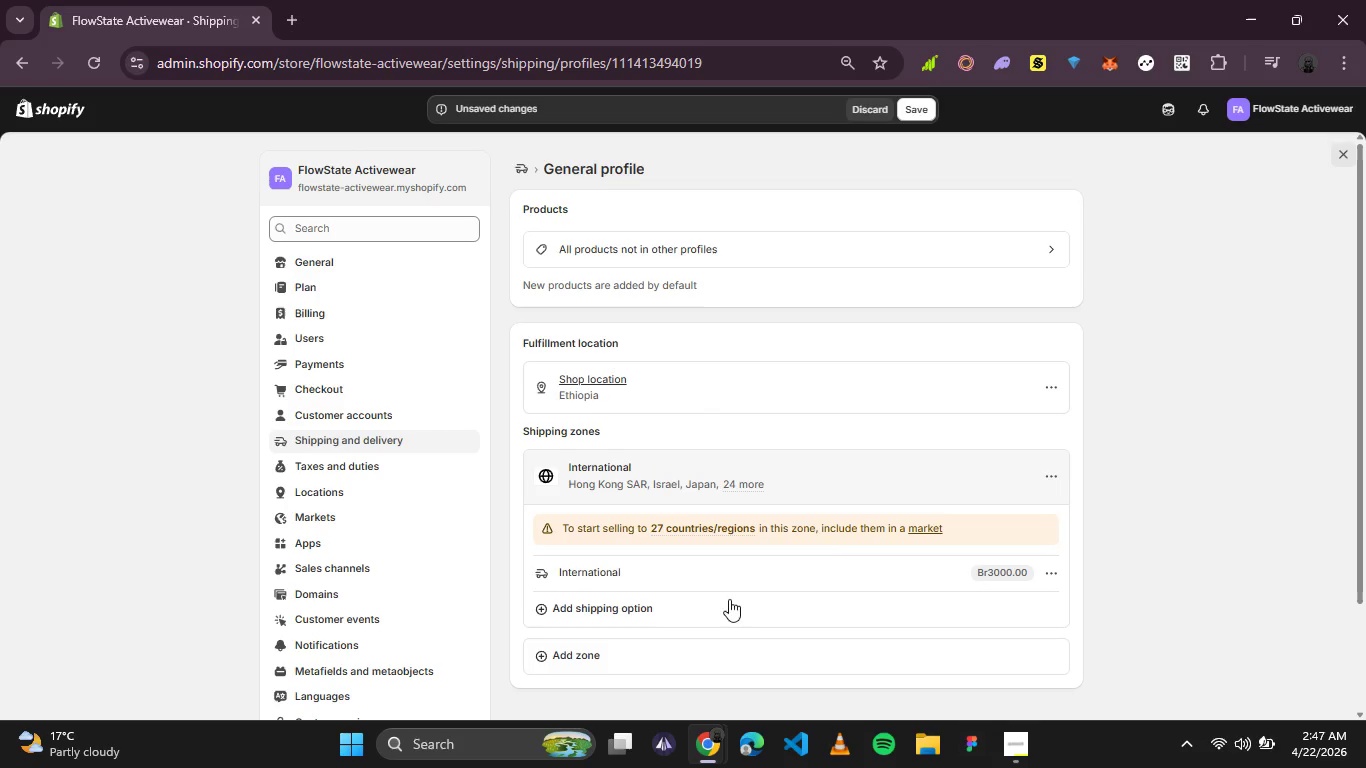 
scroll: coordinate [686, 568], scroll_direction: down, amount: 1.0
 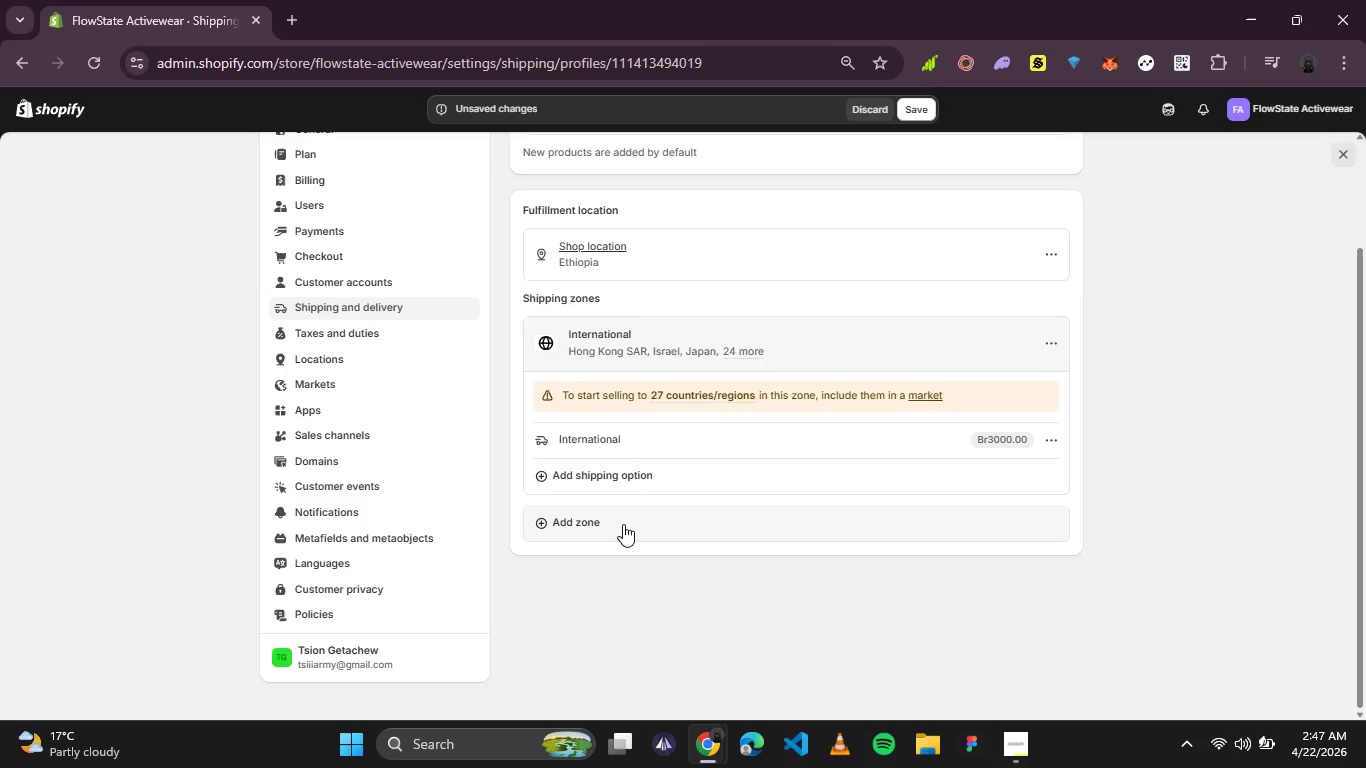 
left_click([621, 522])
 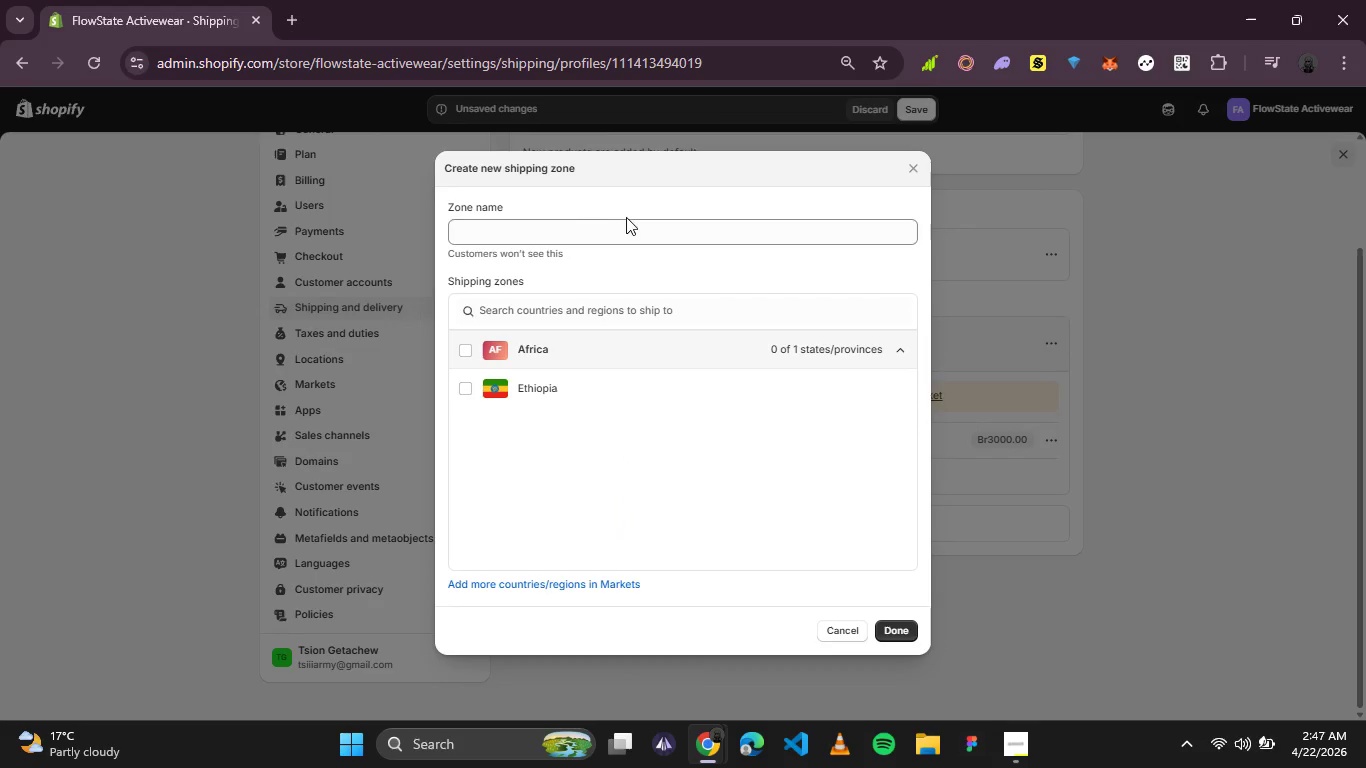 
left_click([576, 239])
 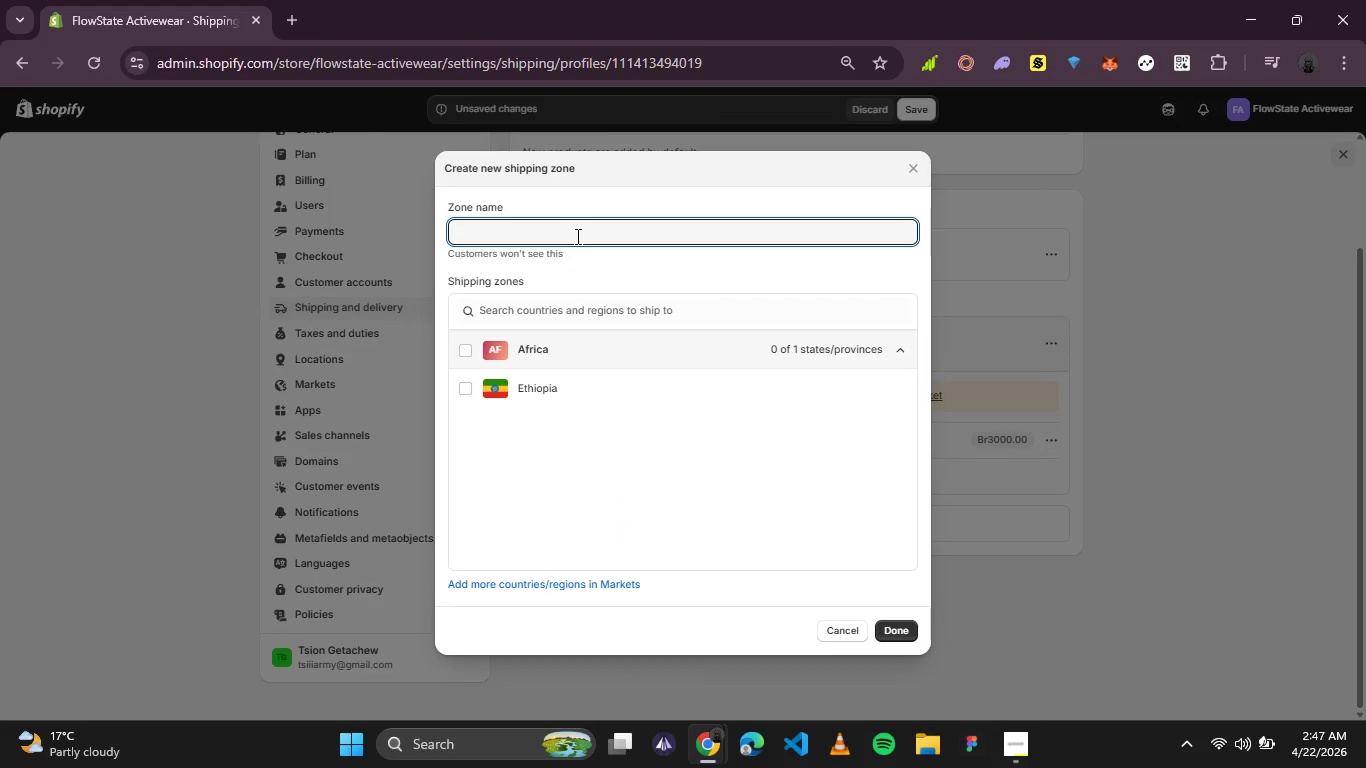 
type(United Stat)
key(Backspace)
type(tes)
 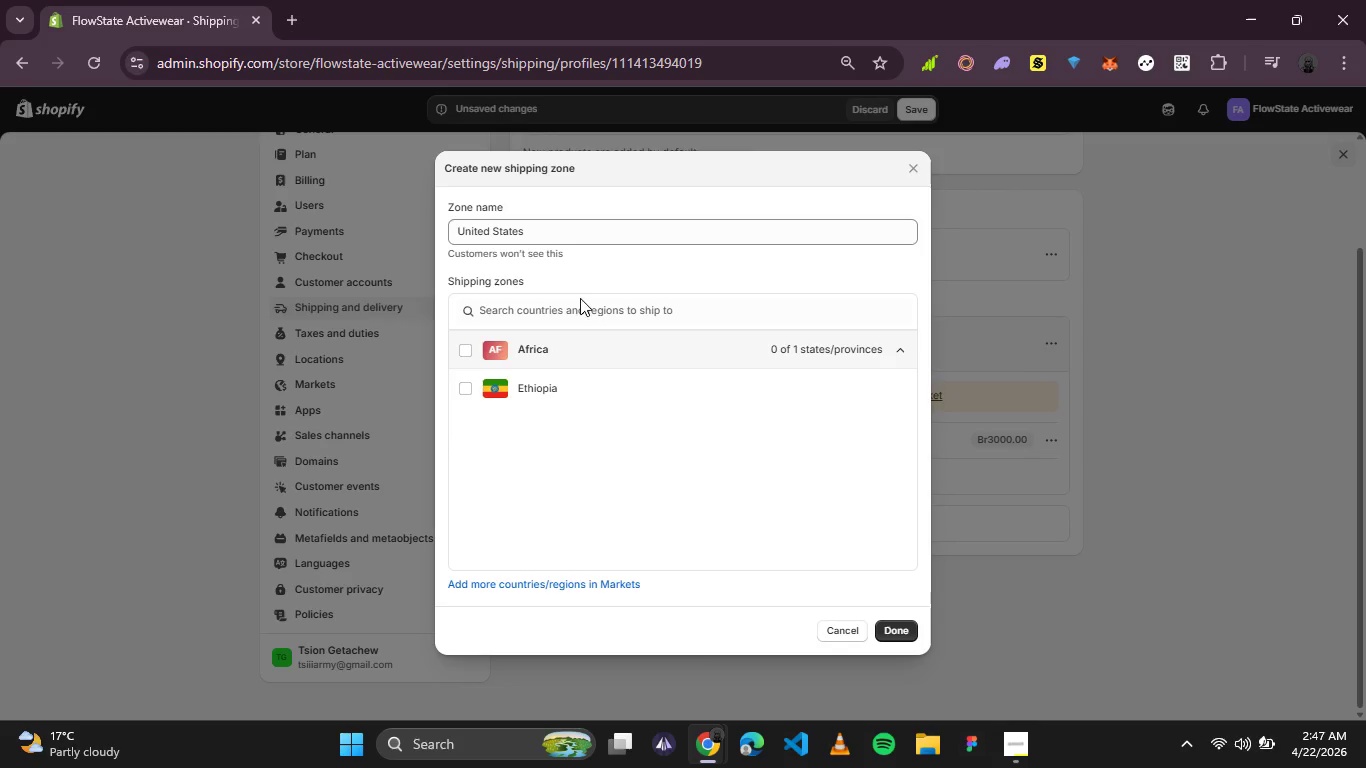 
double_click([580, 312])
 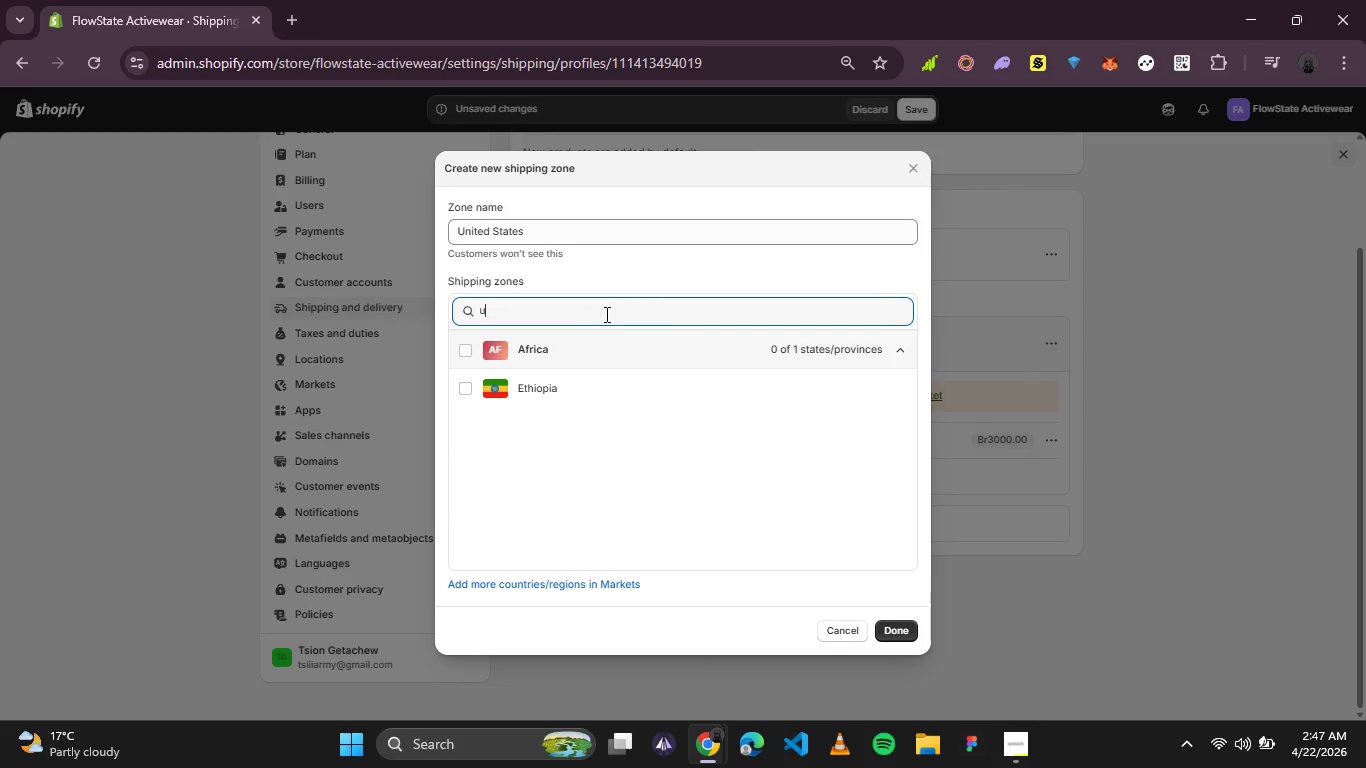 
type(unit)
 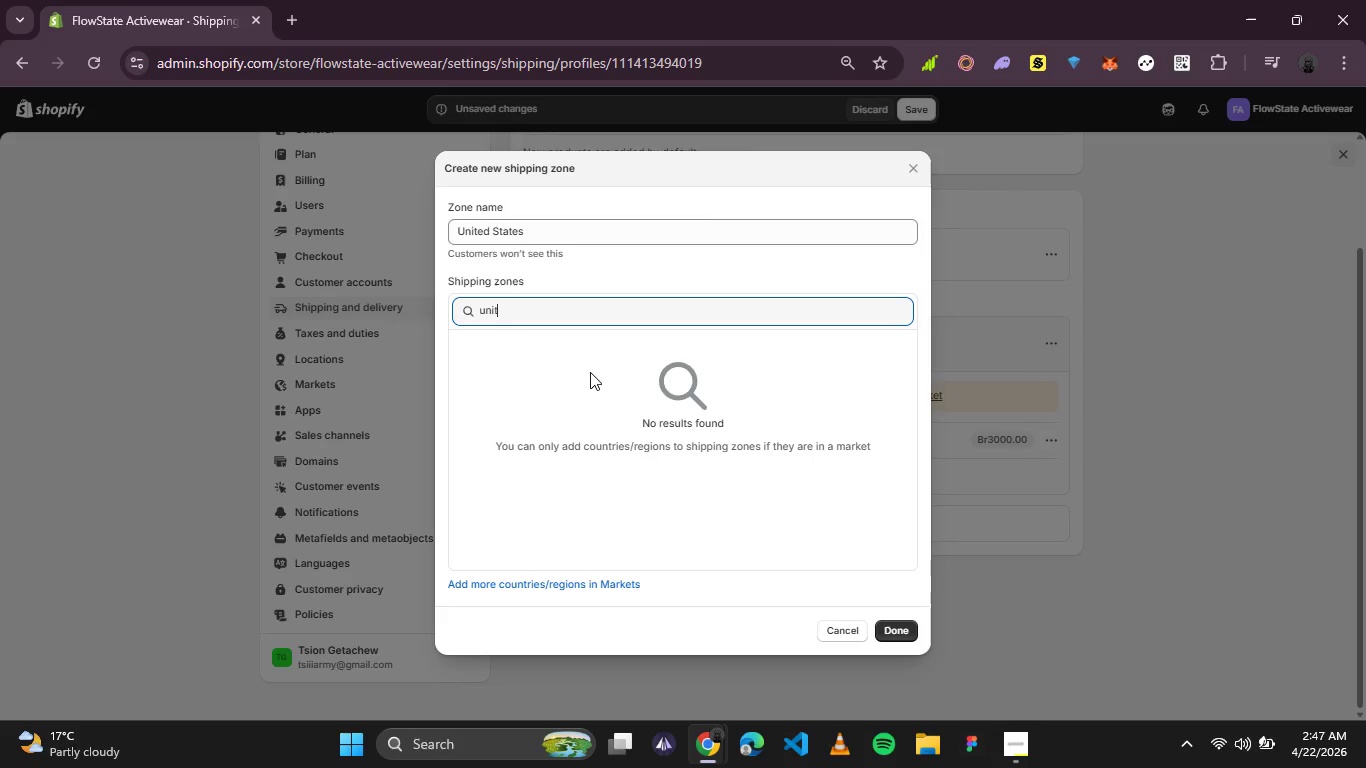 
key(Backspace)
 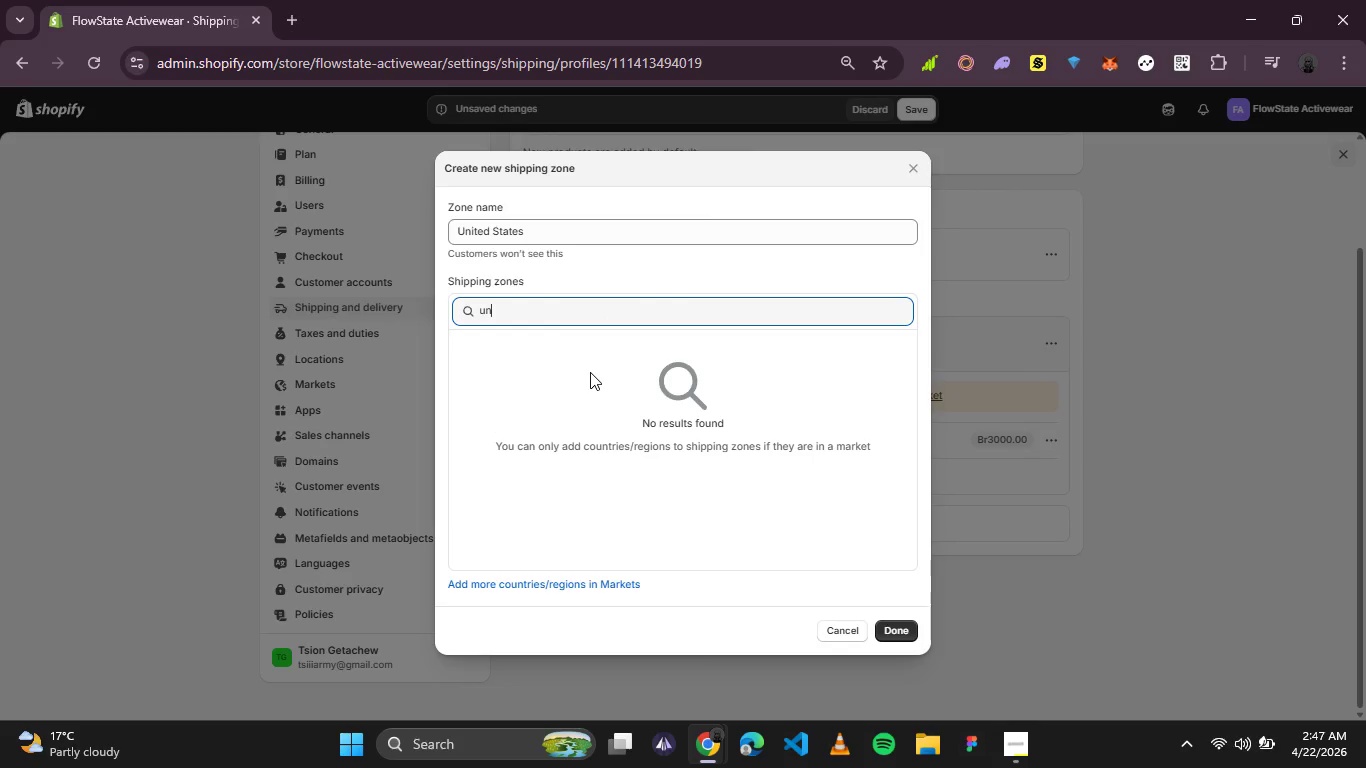 
key(Backspace)
 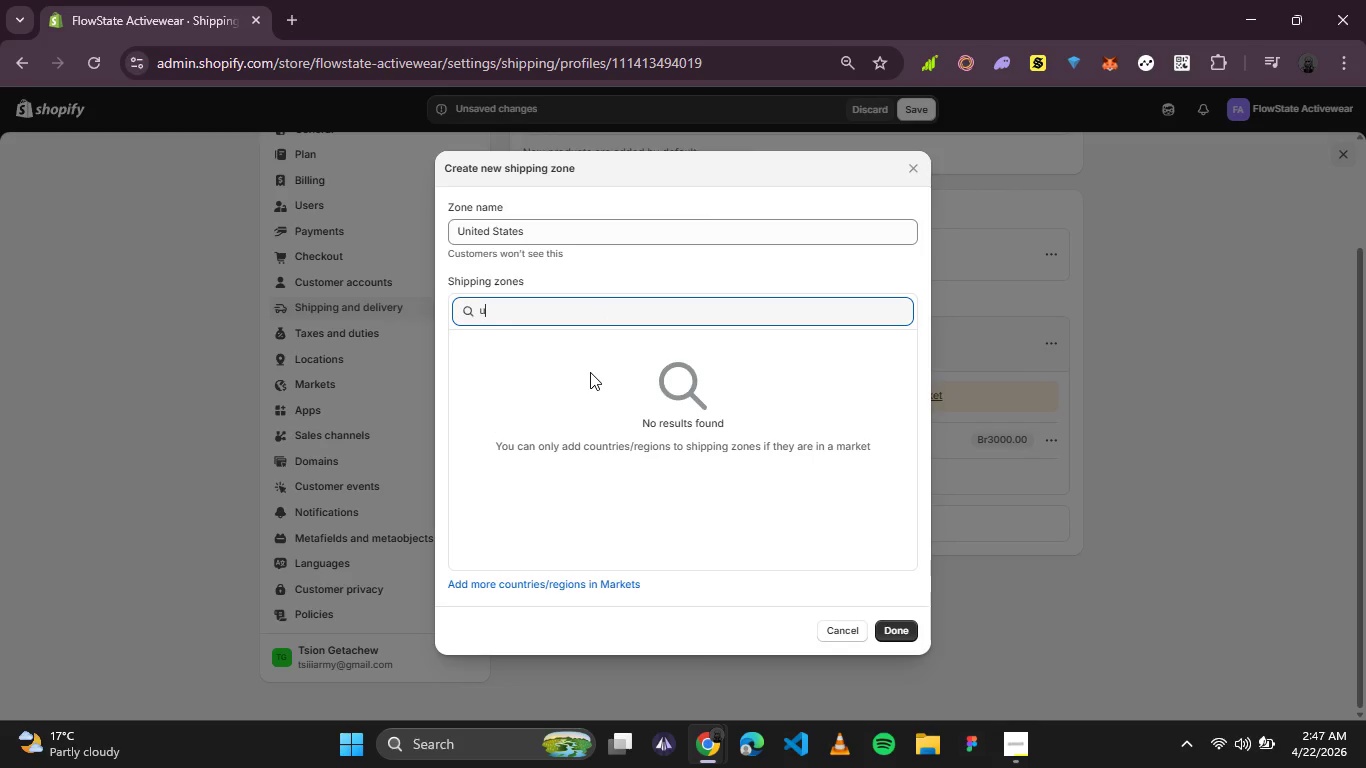 
key(Backspace)
 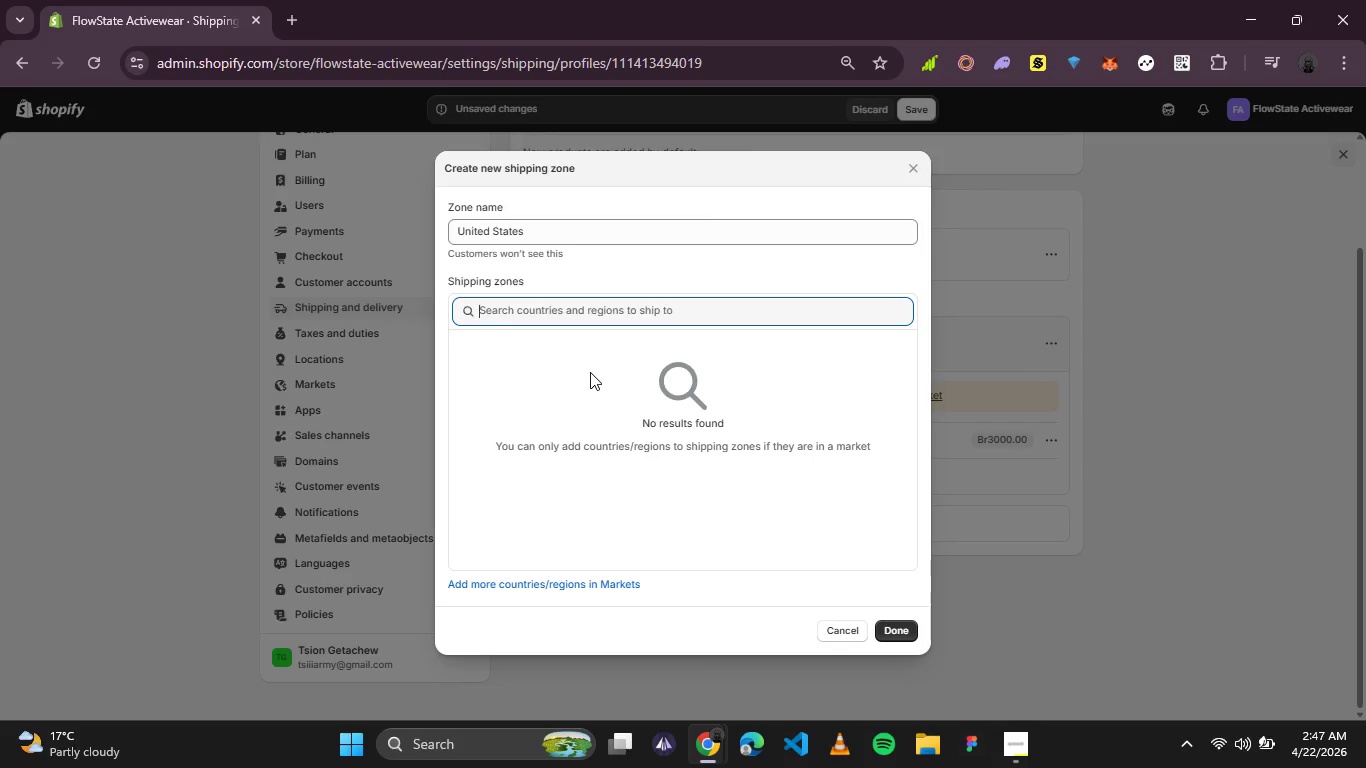 
key(Backspace)
 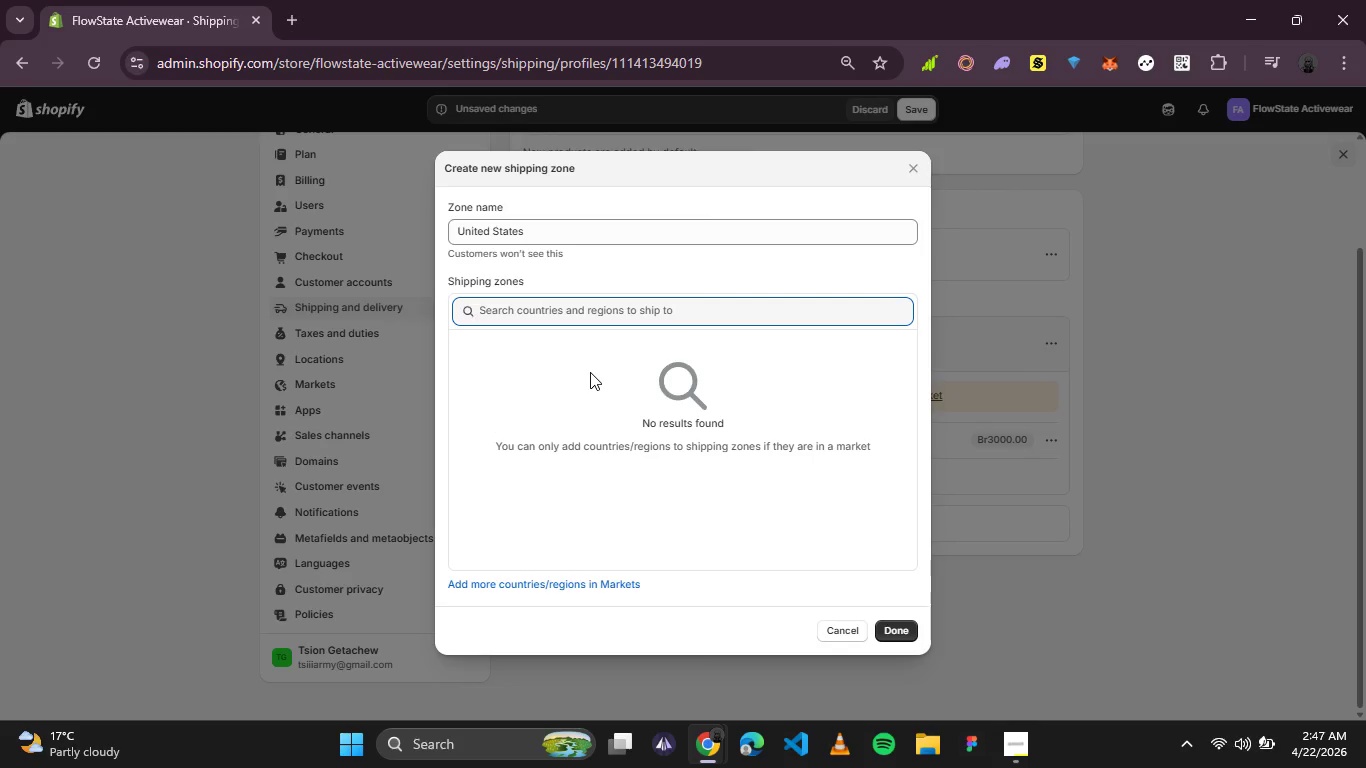 
key(Backspace)
 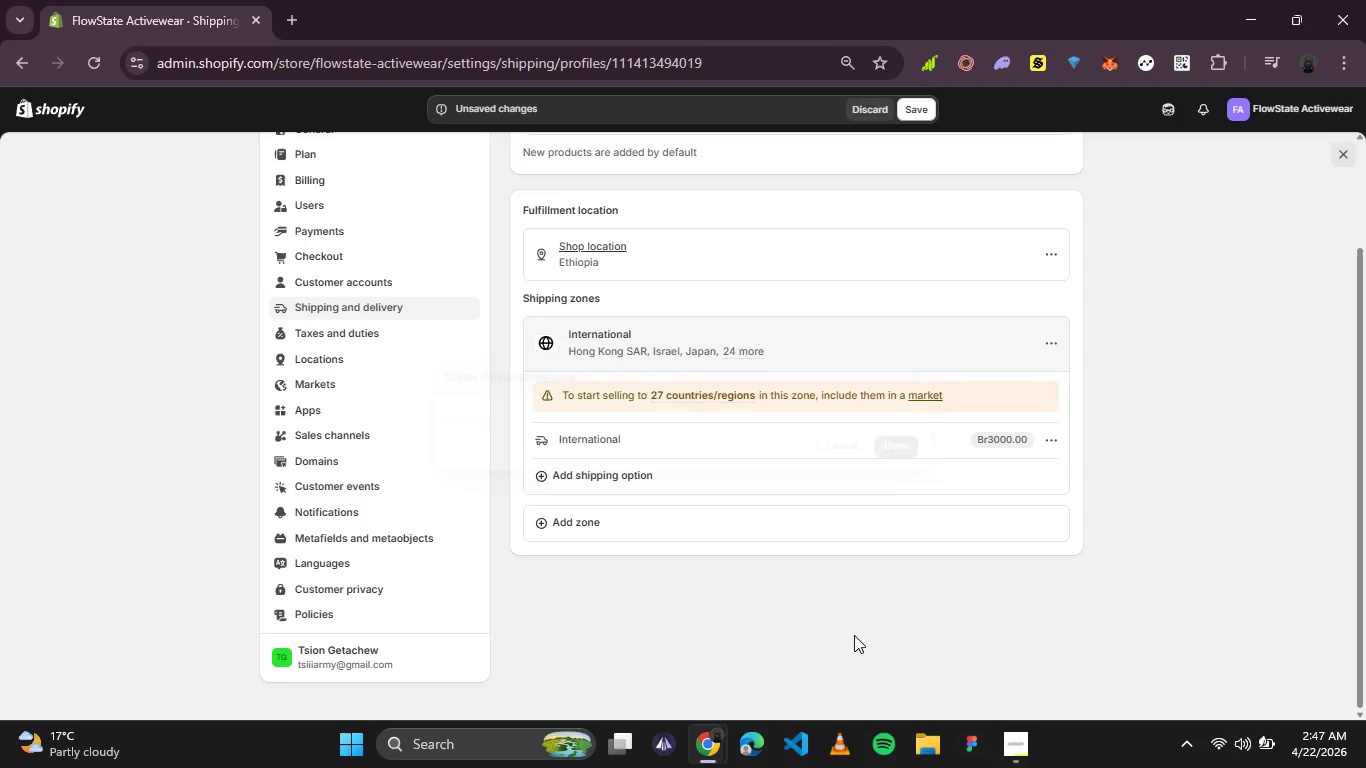 
scroll: coordinate [654, 537], scroll_direction: up, amount: 1.0
 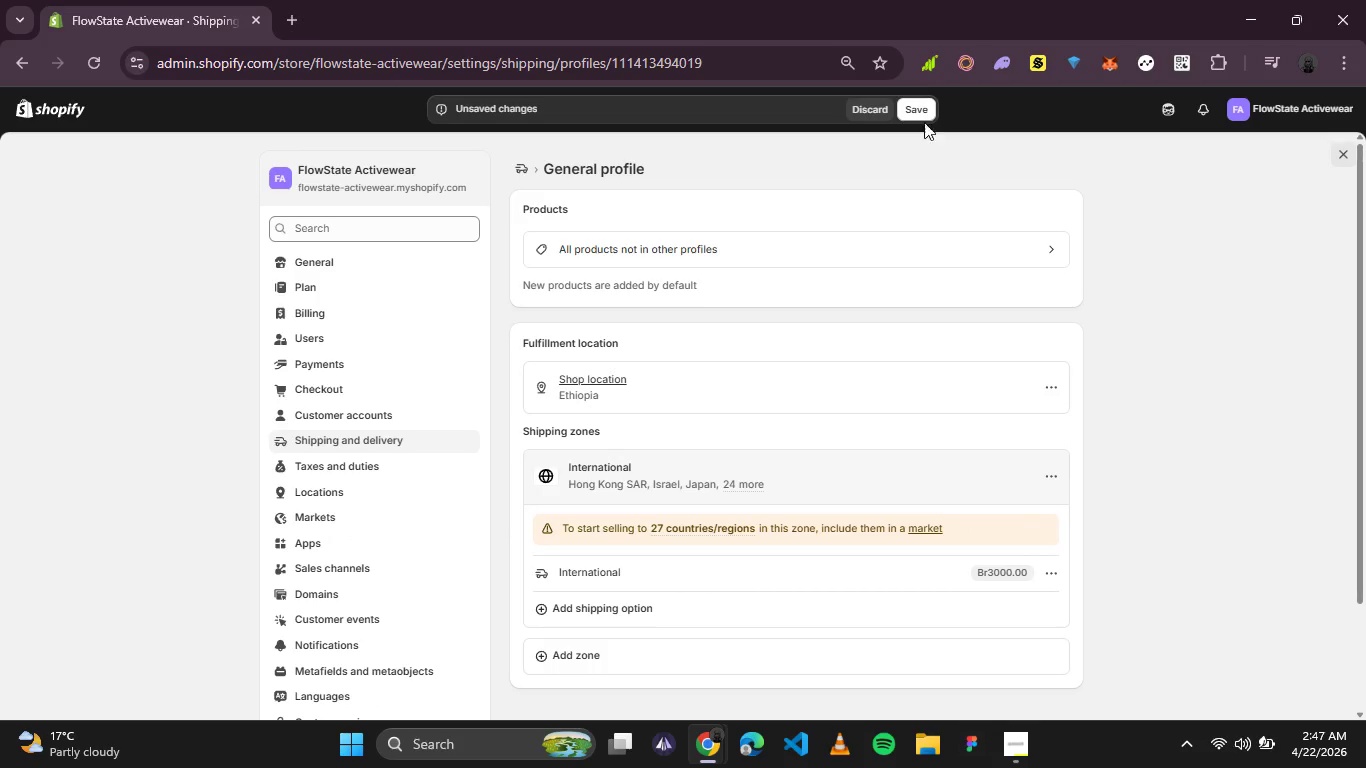 
left_click([929, 110])
 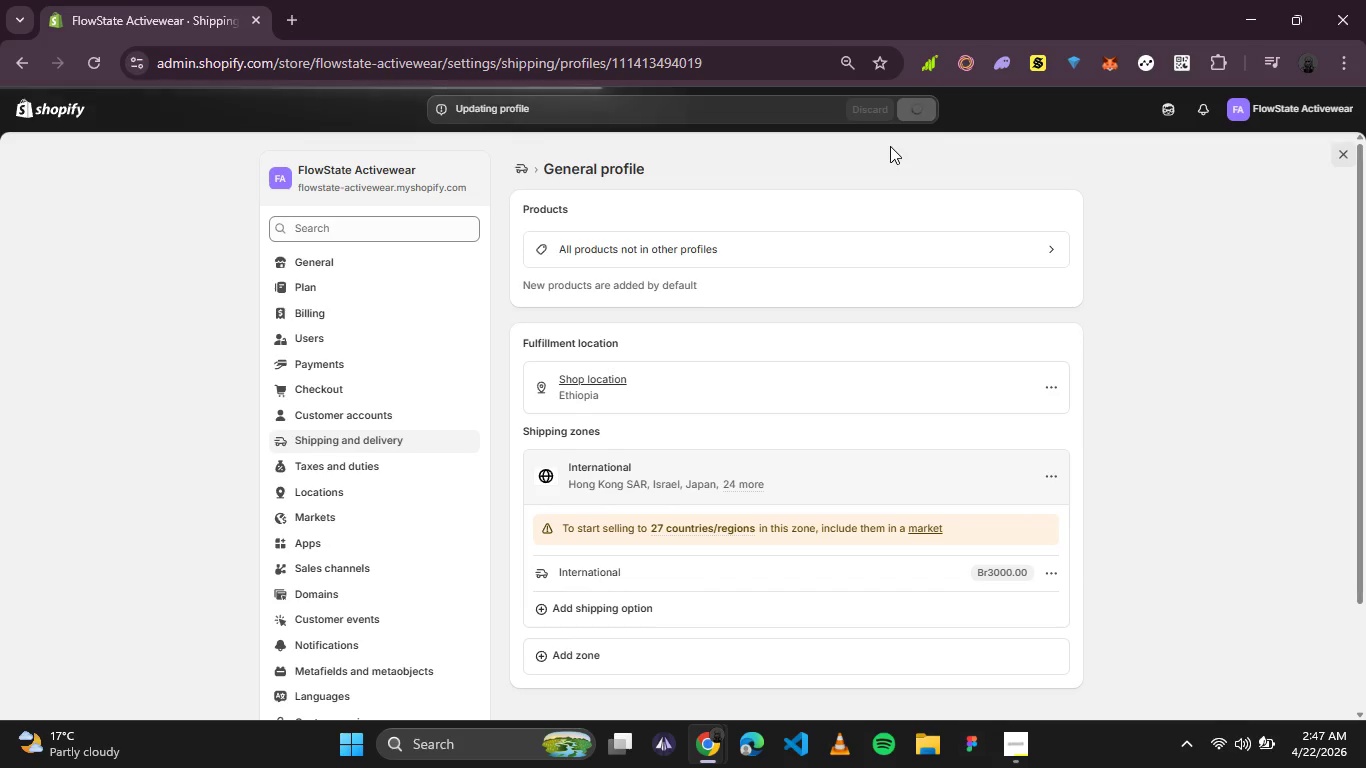 
mouse_move([878, 169])
 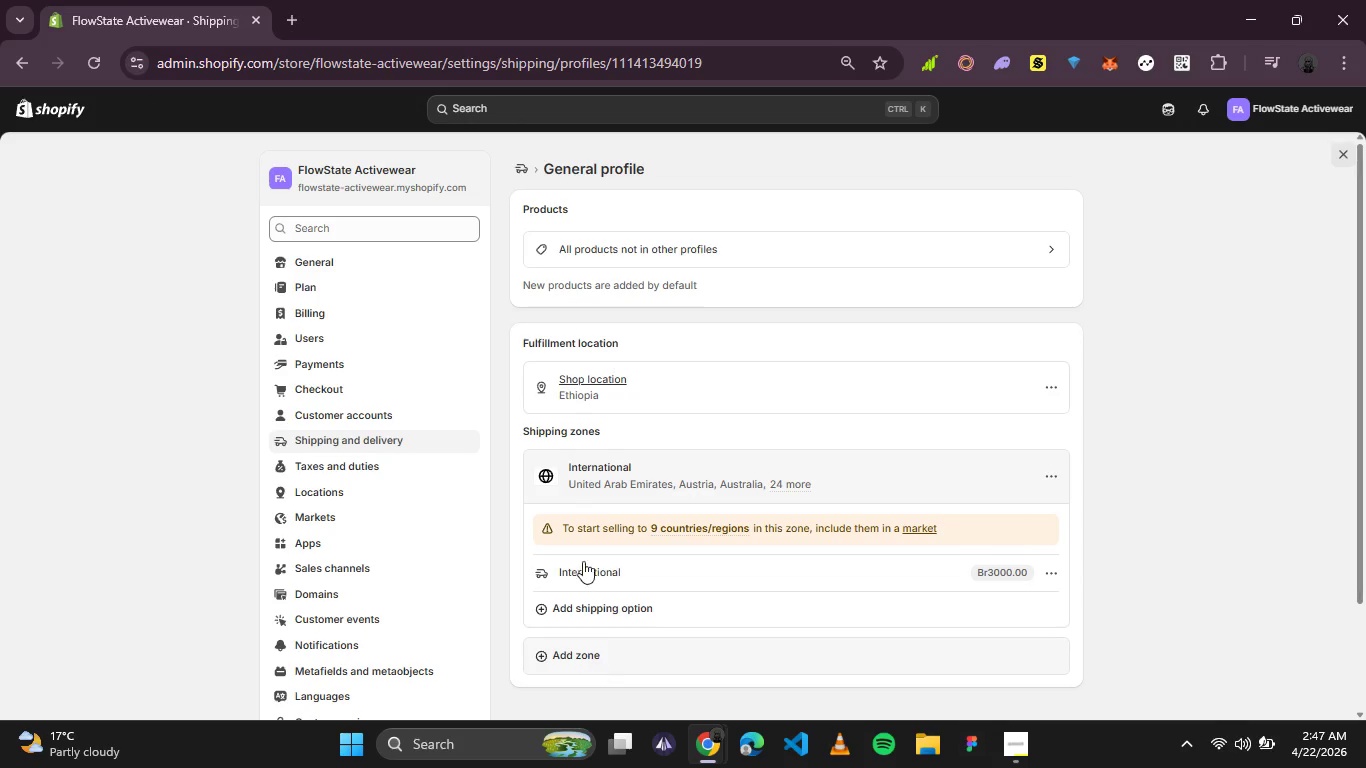 
wait(5.97)
 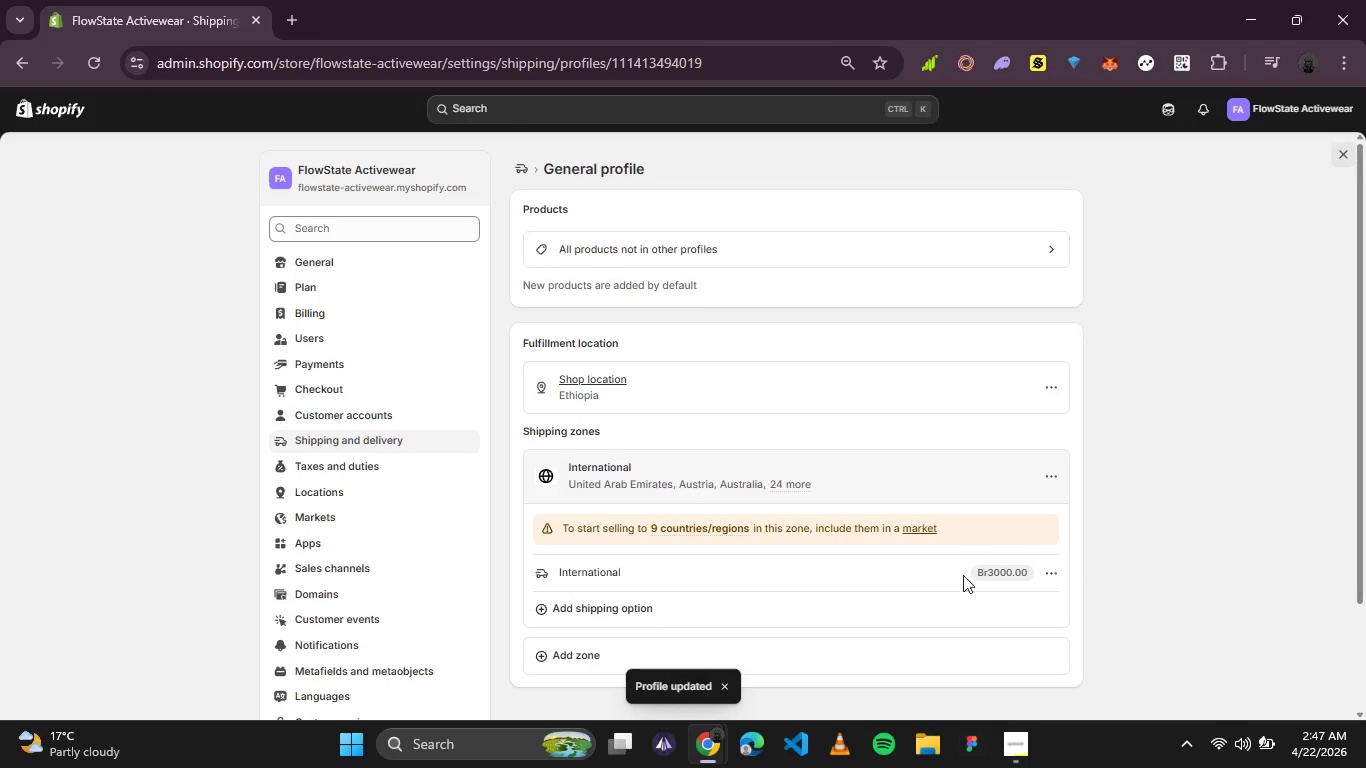 
left_click([546, 654])
 